 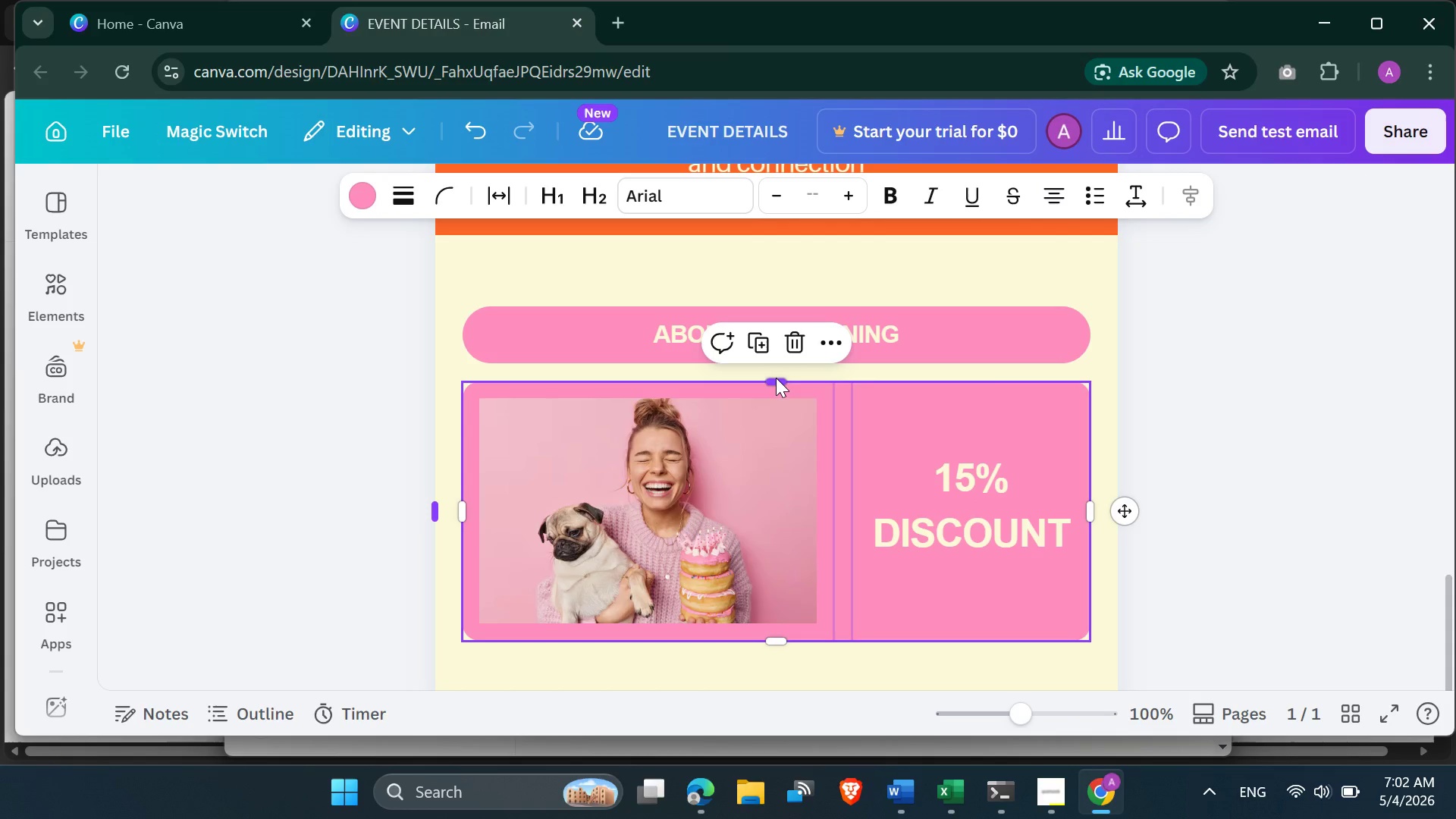 
left_click([942, 357])
 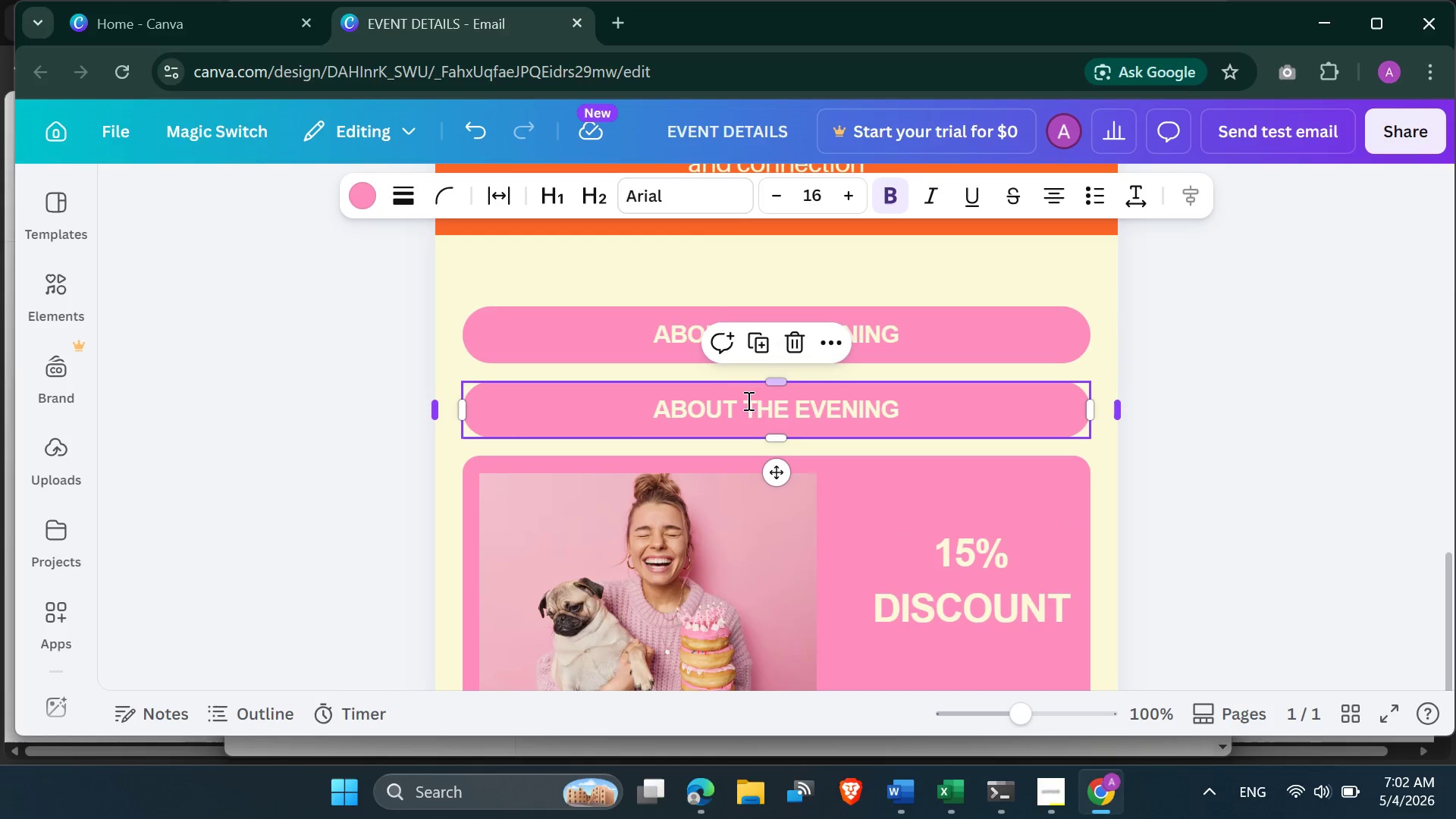 
wait(7.45)
 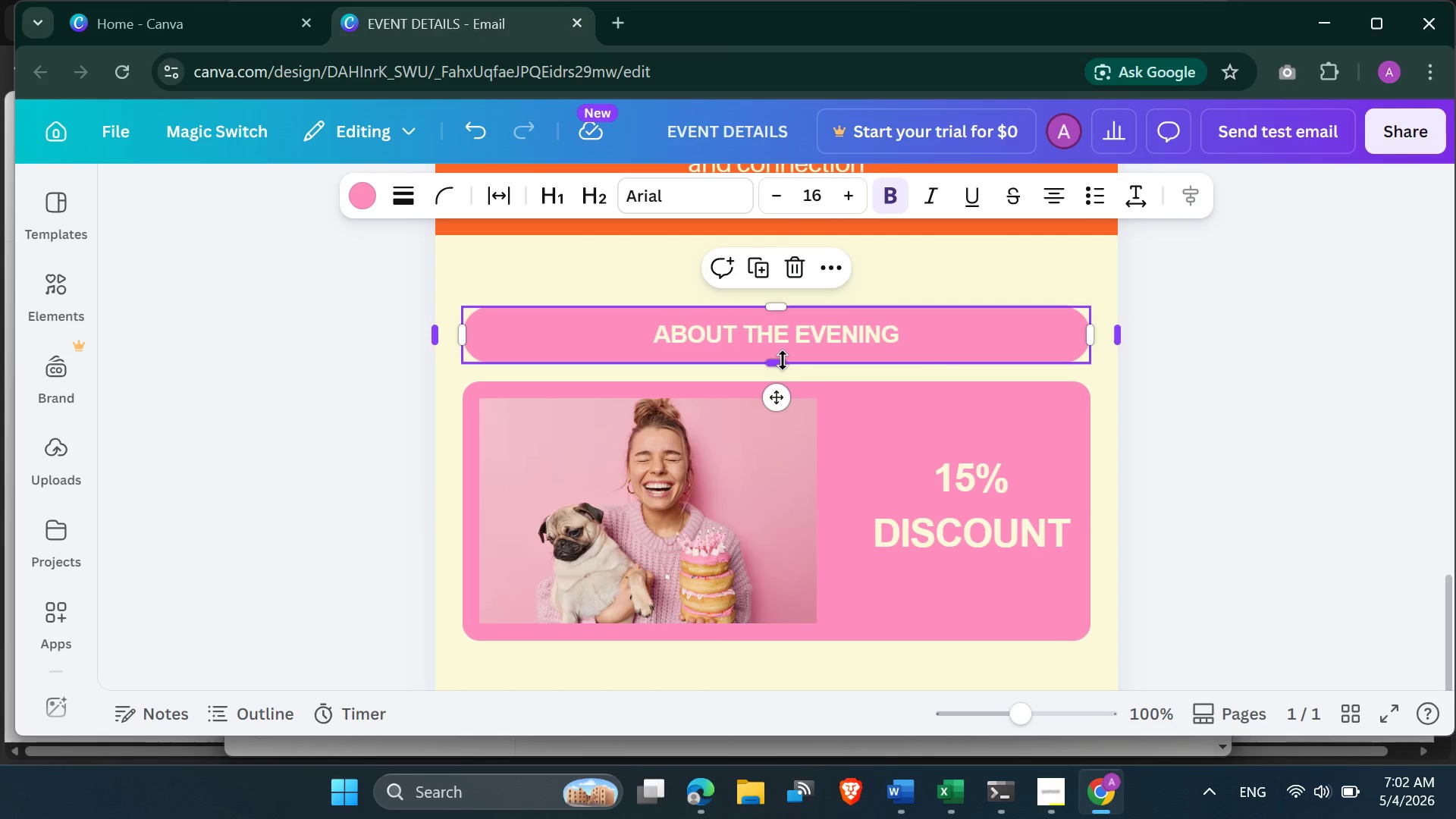 
left_click_drag(start_coordinate=[770, 471], to_coordinate=[770, 485])
 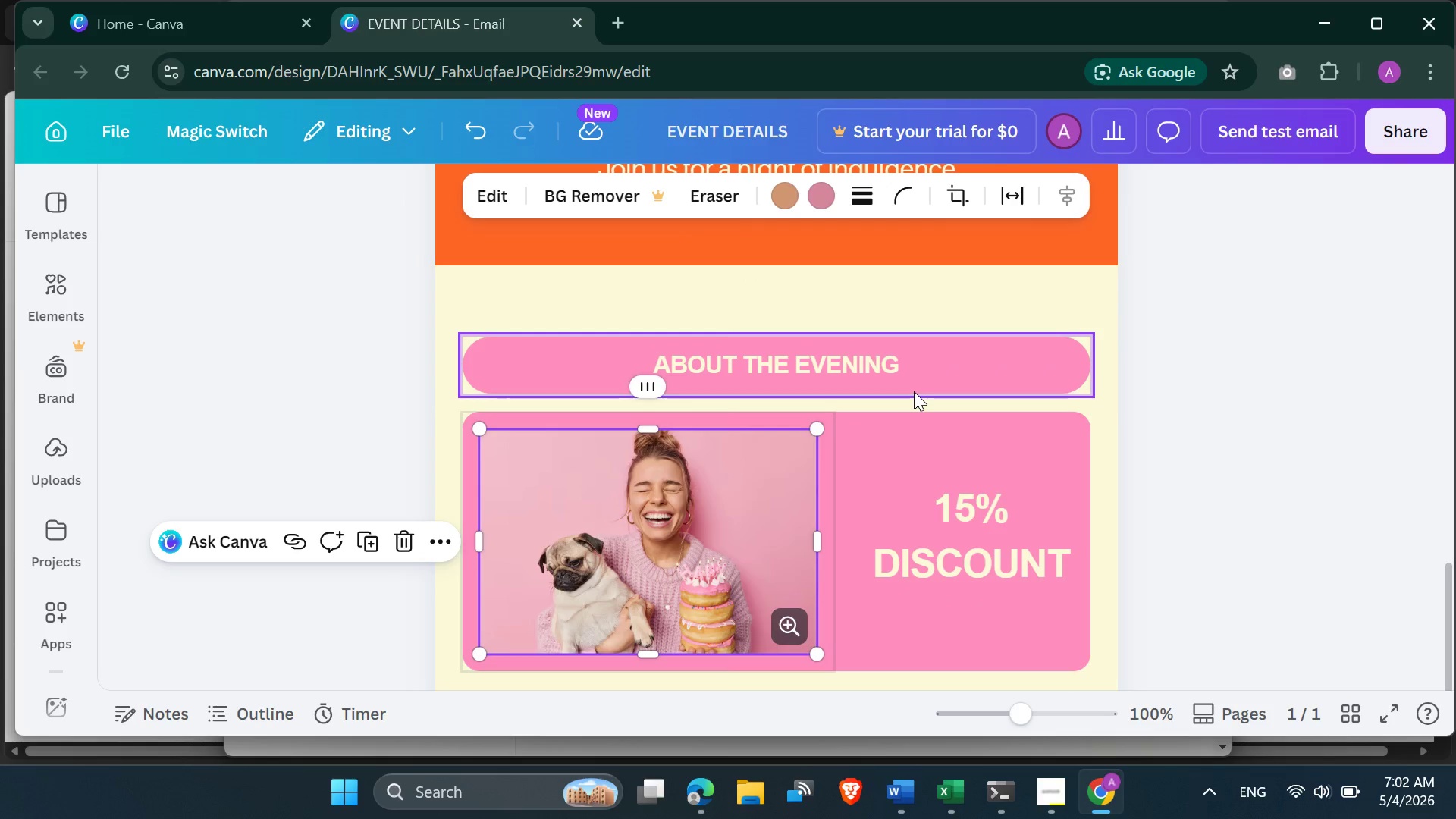 
scroll: coordinate [865, 510], scroll_direction: down, amount: 3.0
 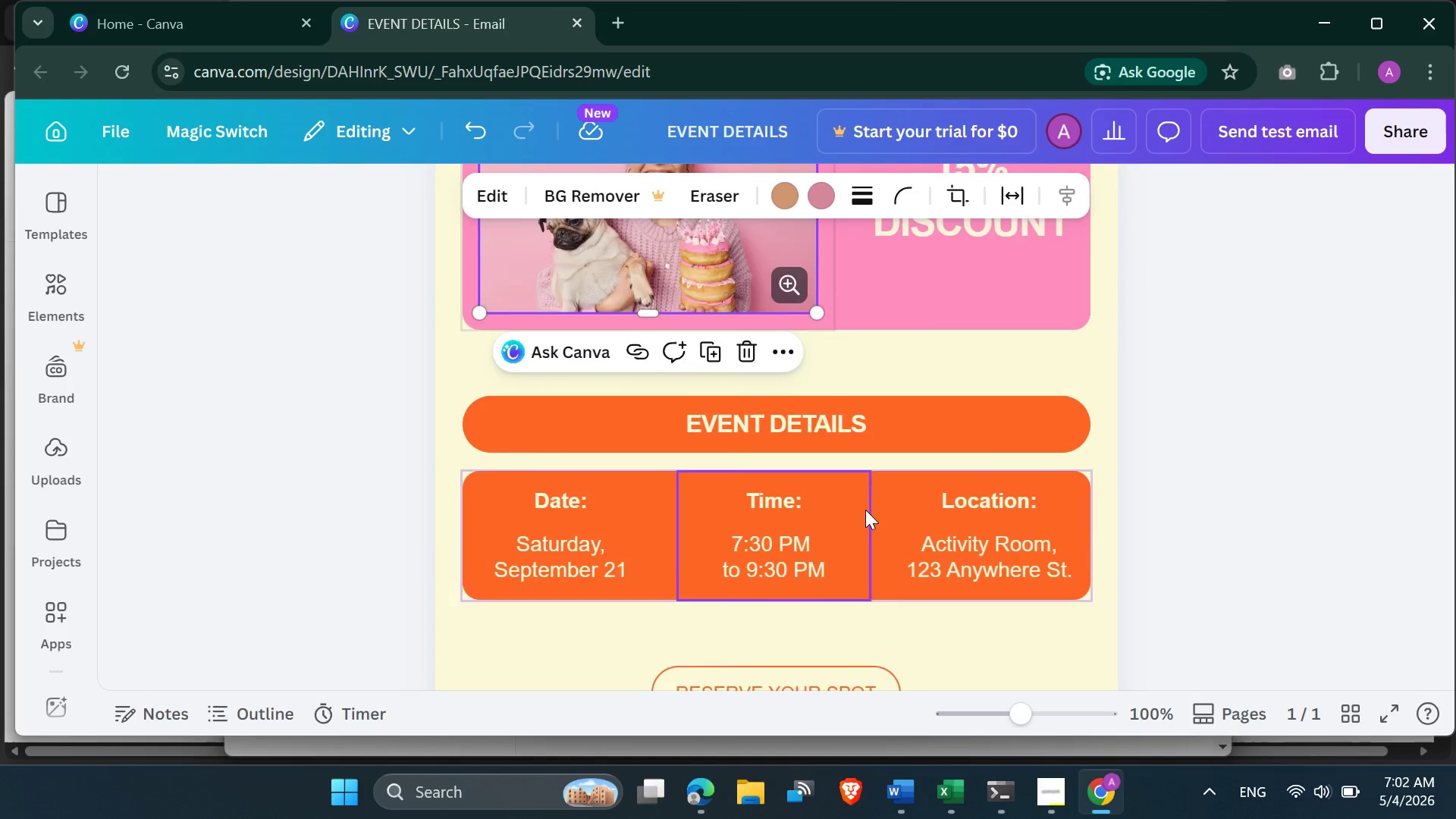 
hold_key(key=ControlLeft, duration=0.47)
 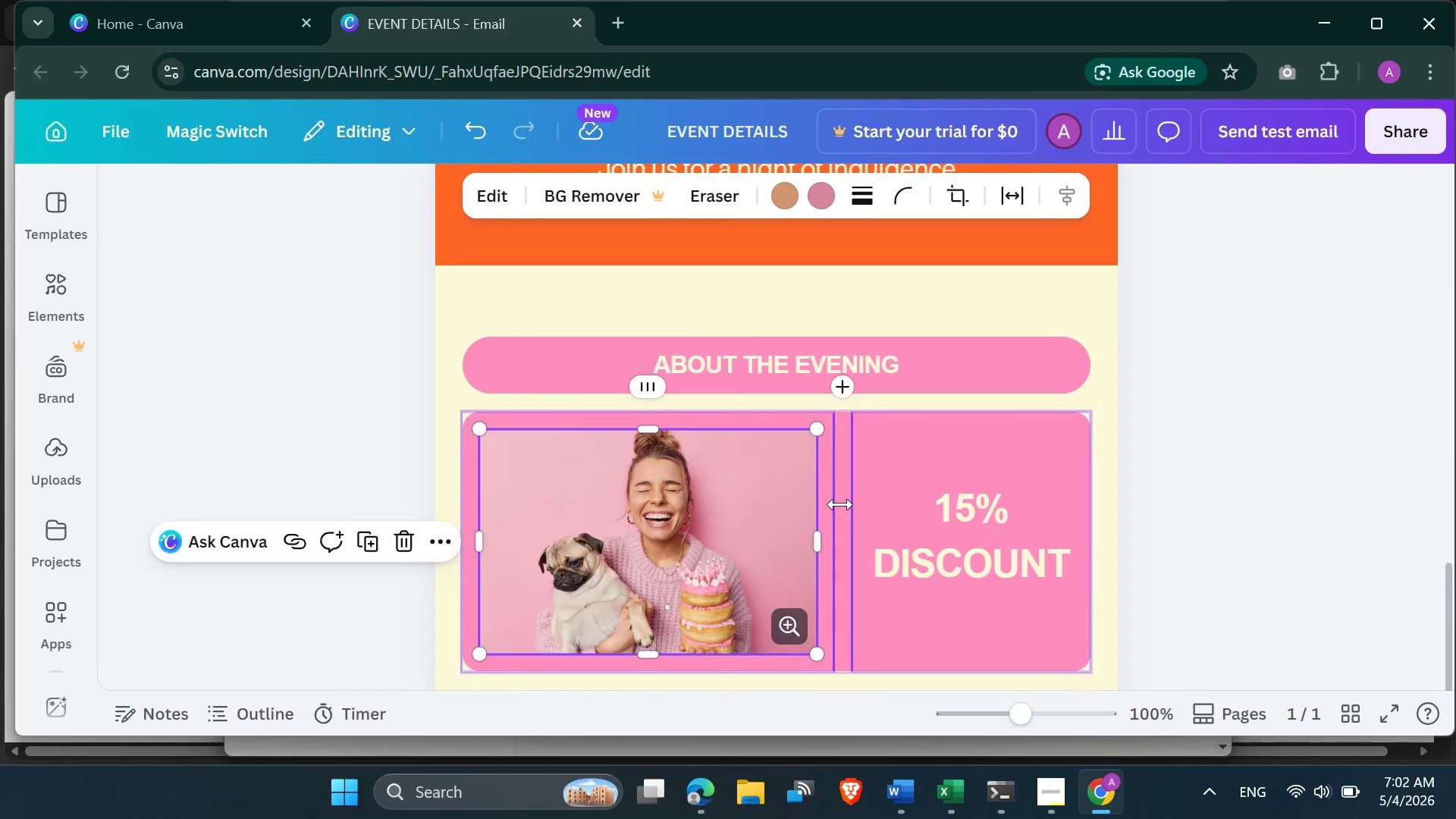 
scroll: coordinate [865, 510], scroll_direction: up, amount: 3.0
 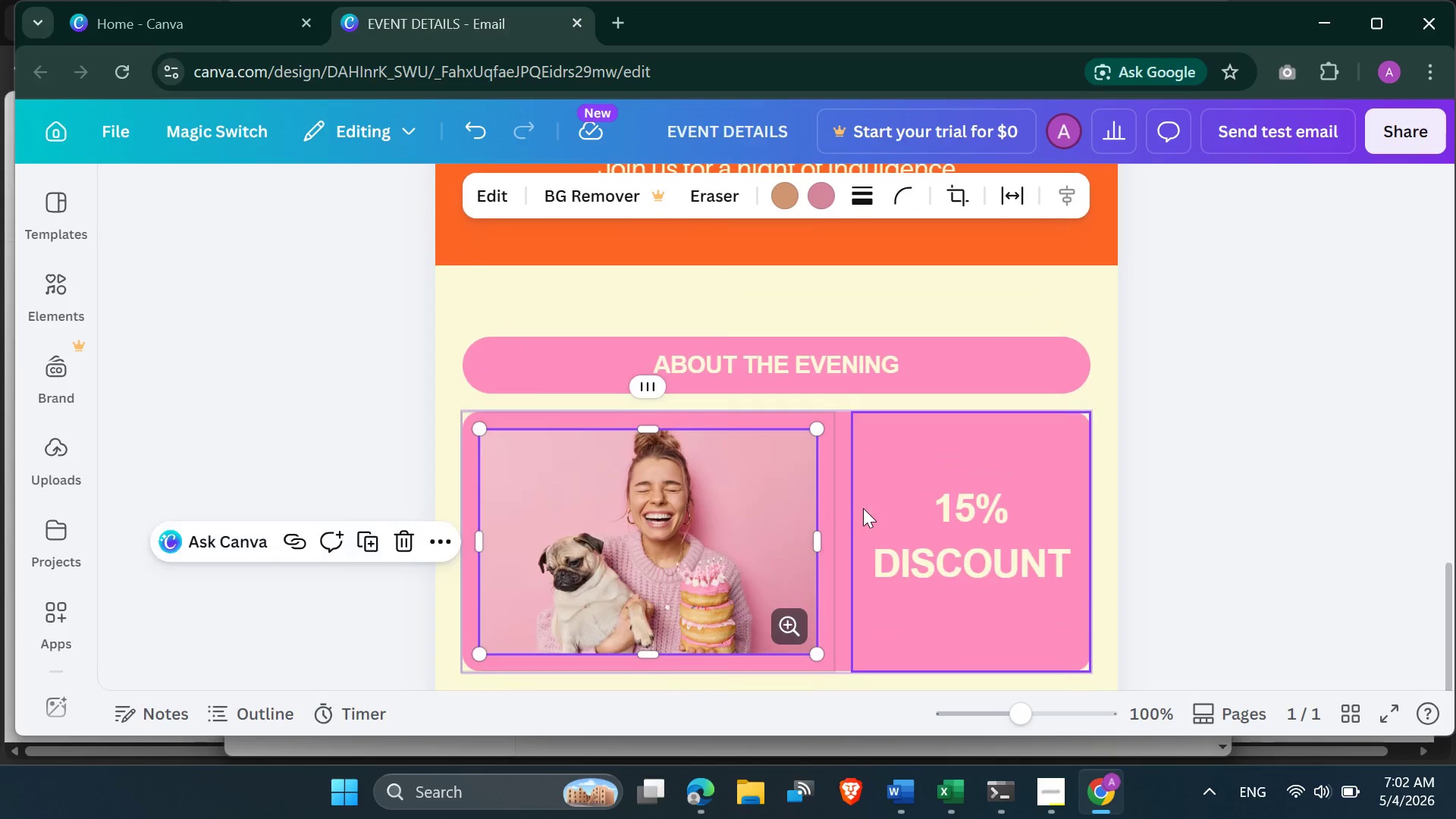 
key(Control+Z)
 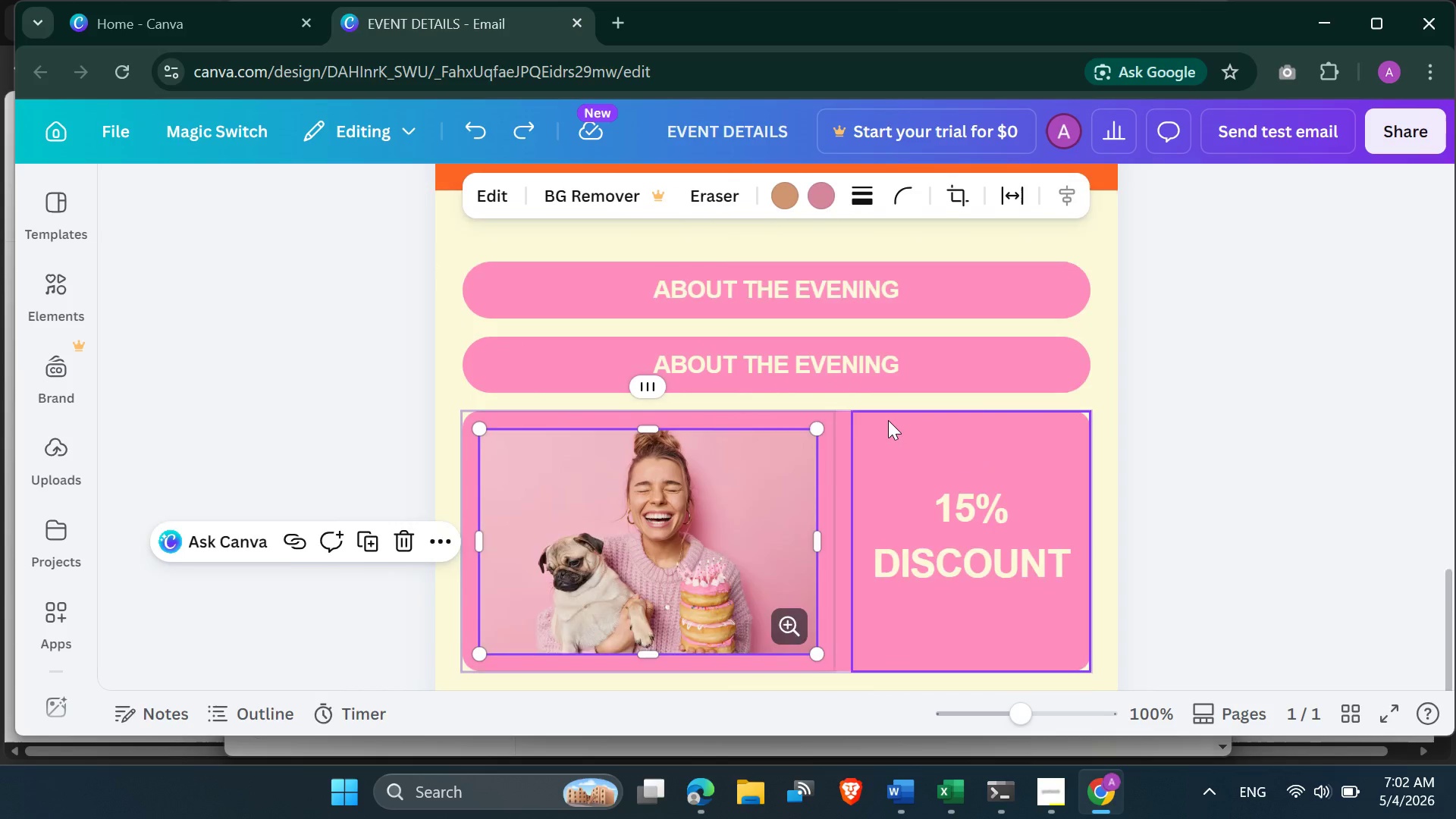 
scroll: coordinate [887, 421], scroll_direction: up, amount: 1.0
 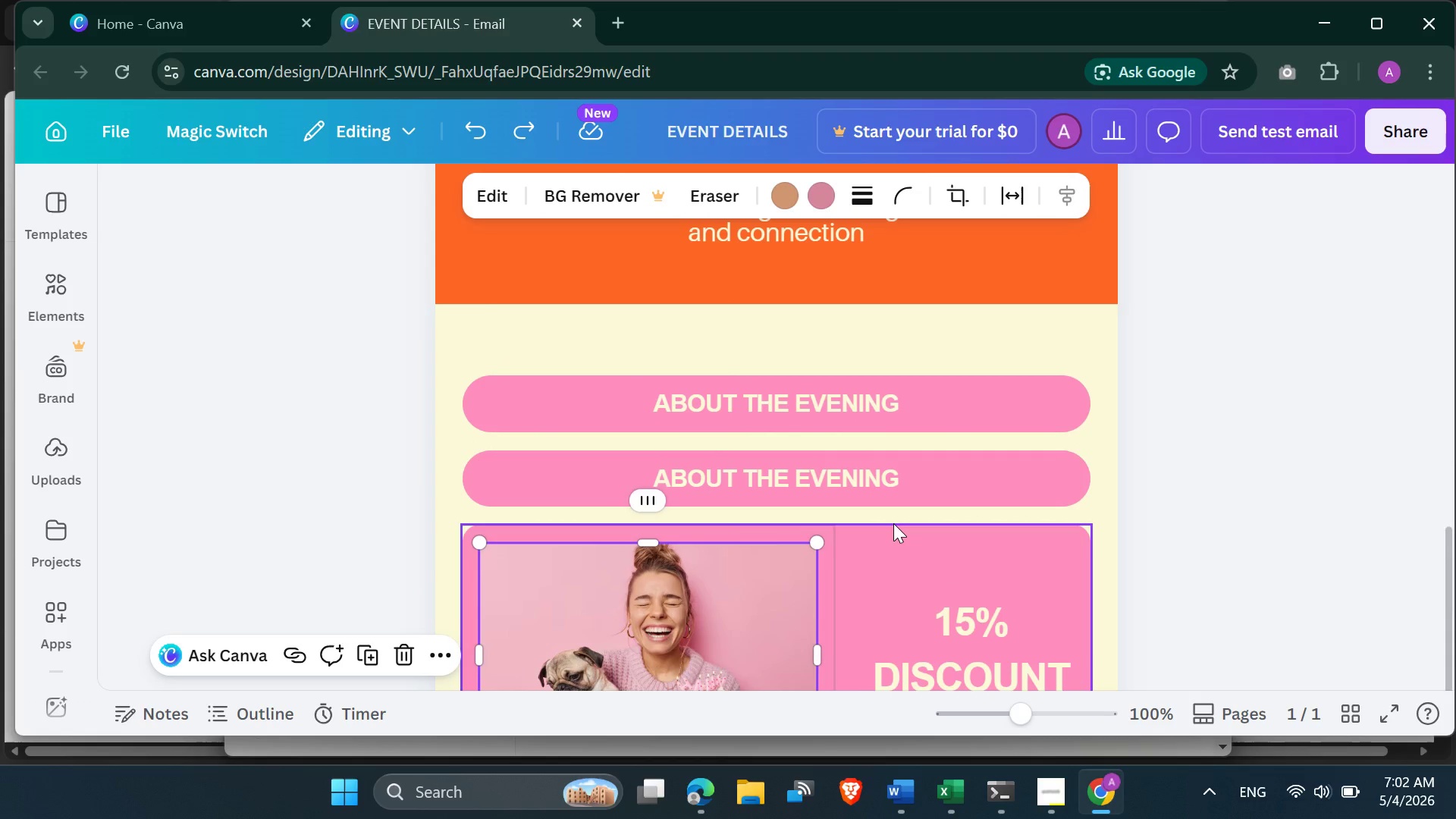 
left_click([893, 522])
 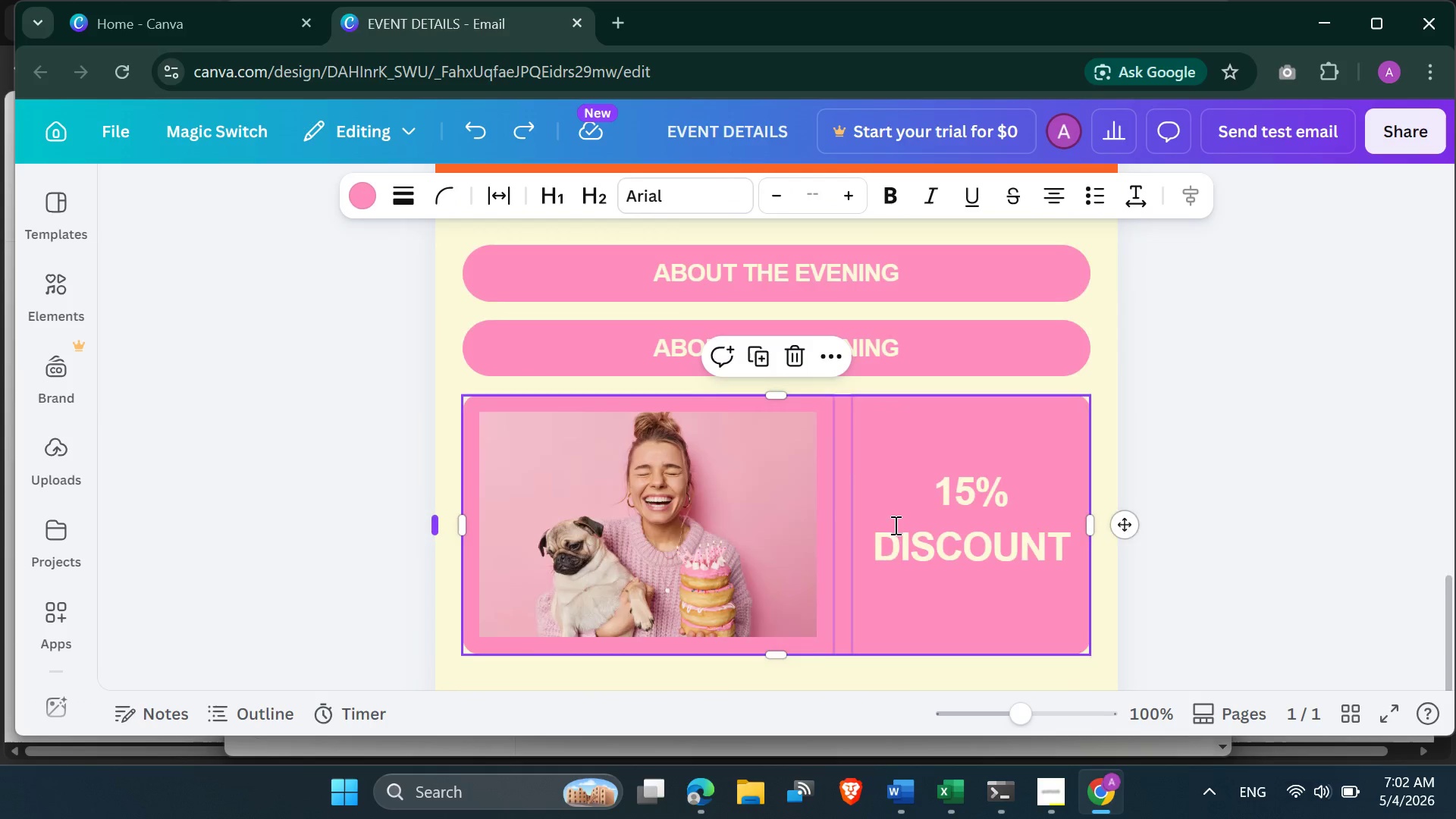 
scroll: coordinate [894, 525], scroll_direction: up, amount: 2.0
 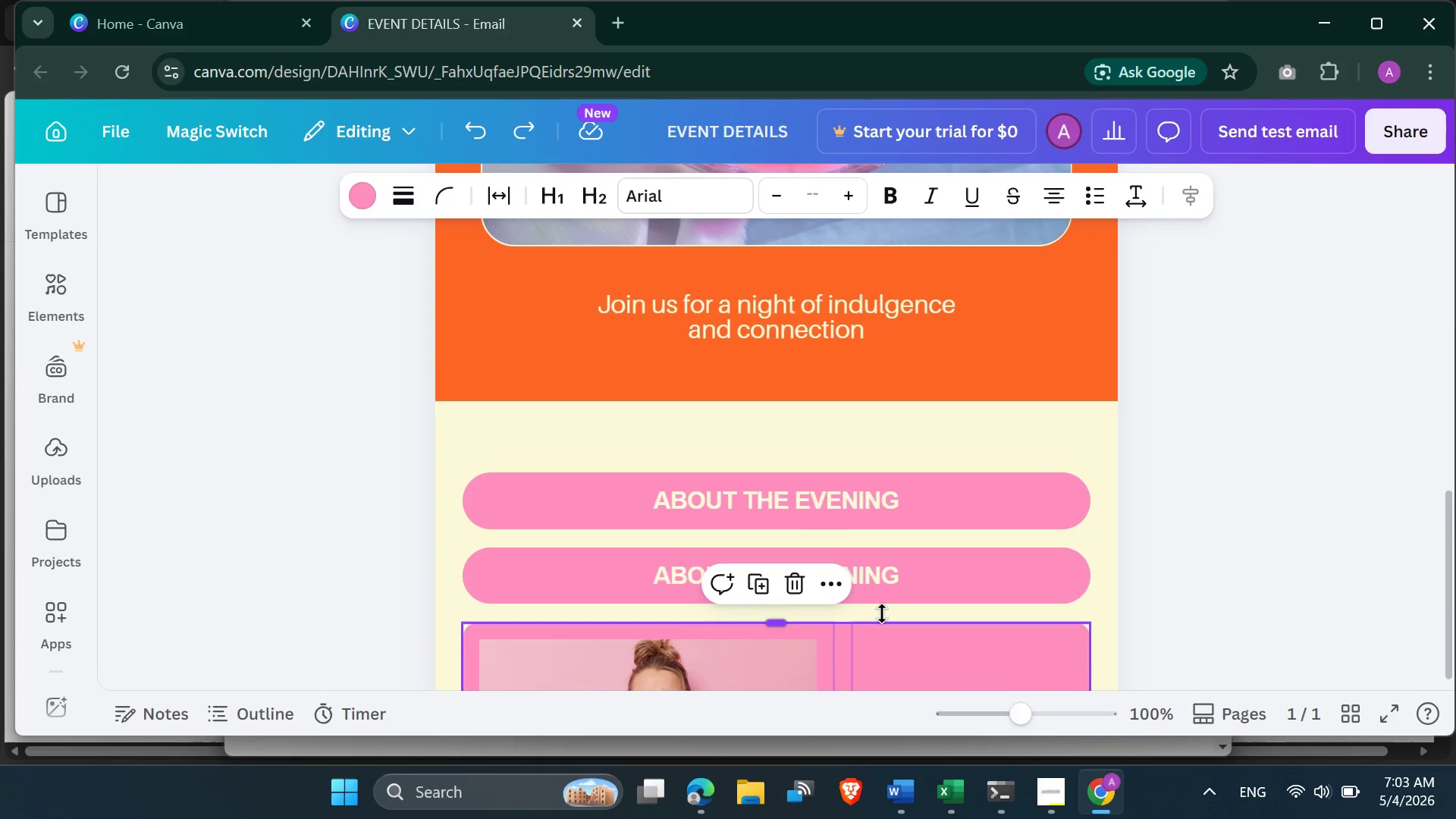 
left_click([882, 613])
 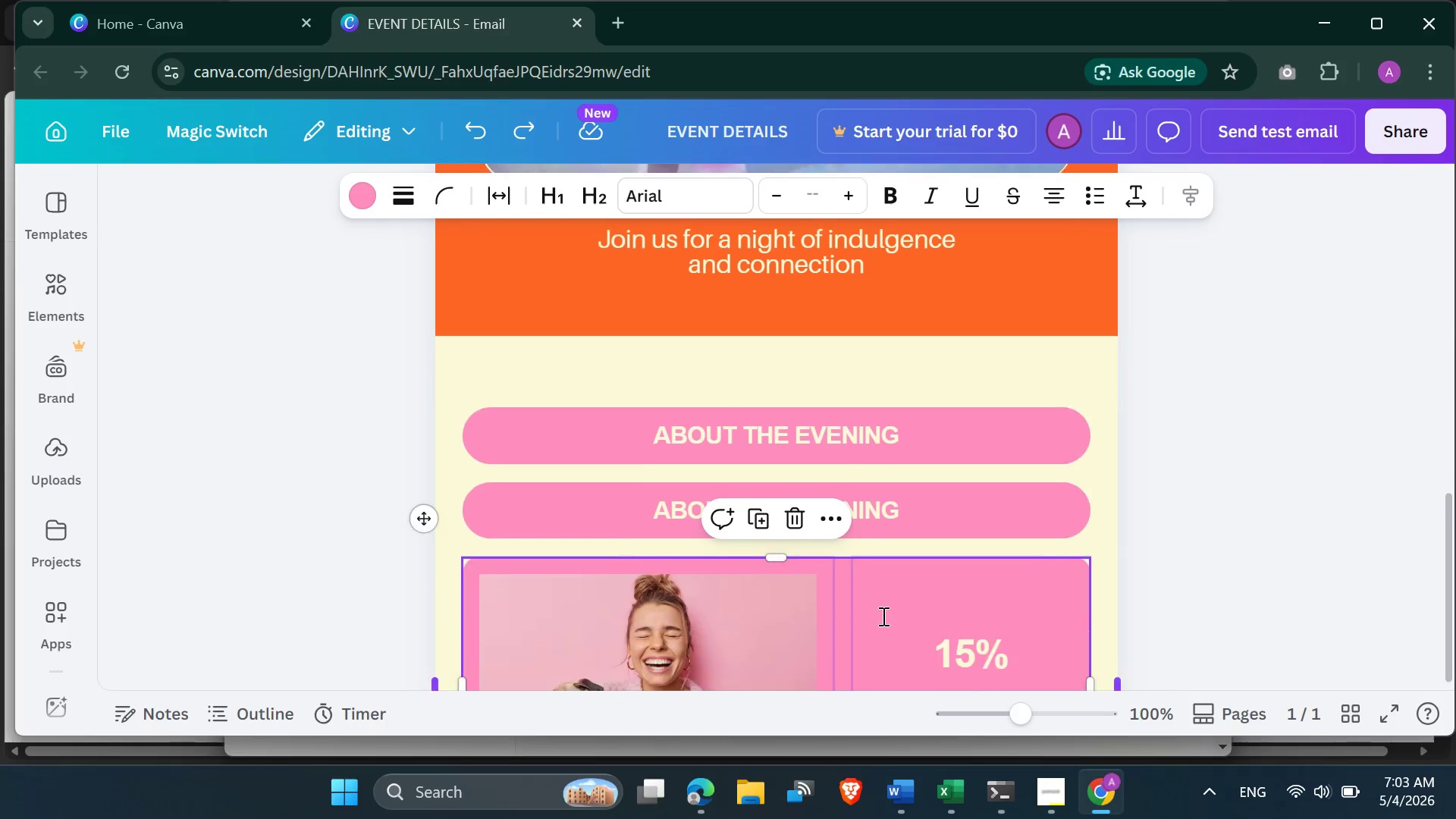 
scroll: coordinate [881, 616], scroll_direction: down, amount: 5.0
 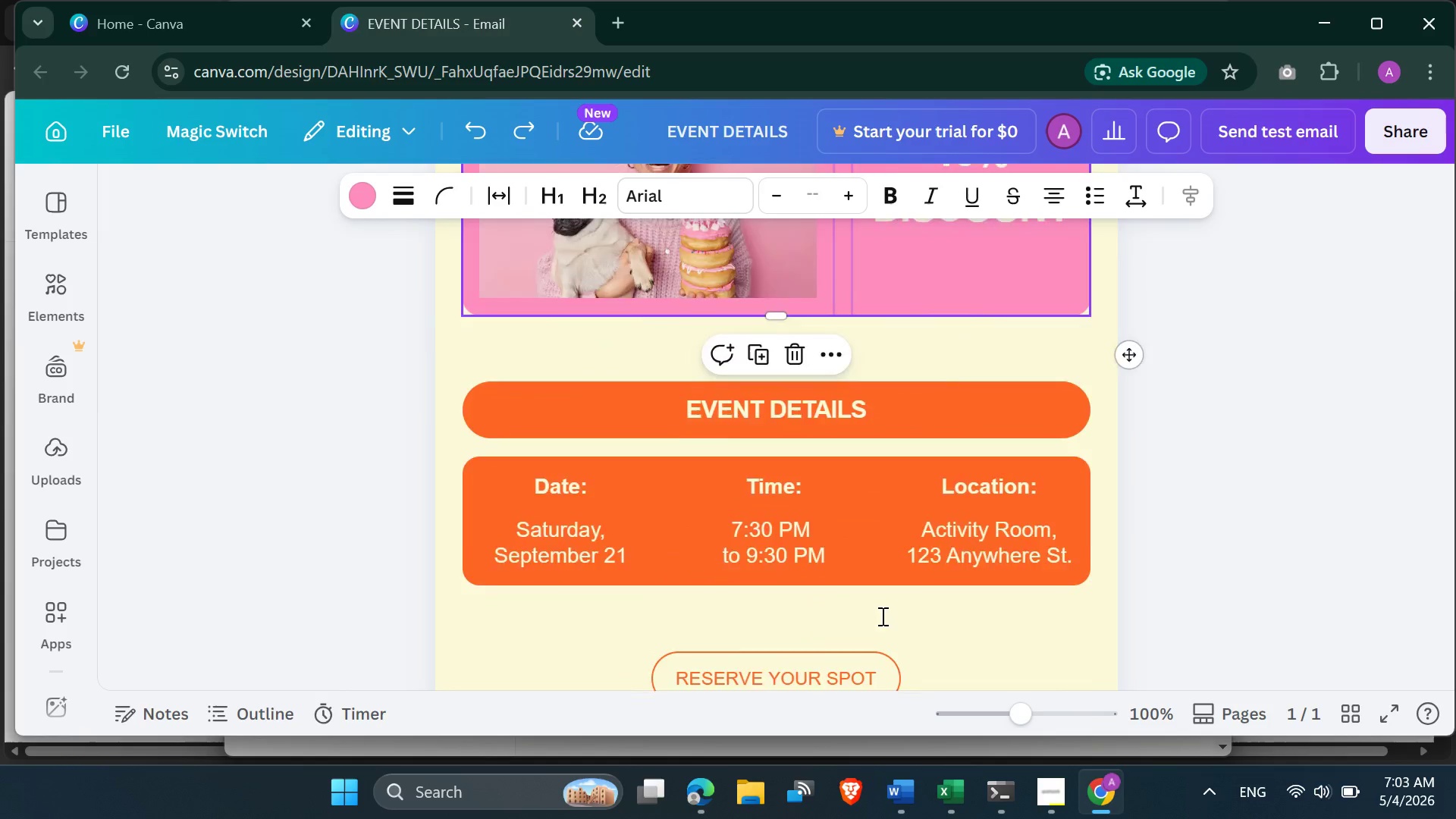 
scroll: coordinate [879, 606], scroll_direction: up, amount: 4.0
 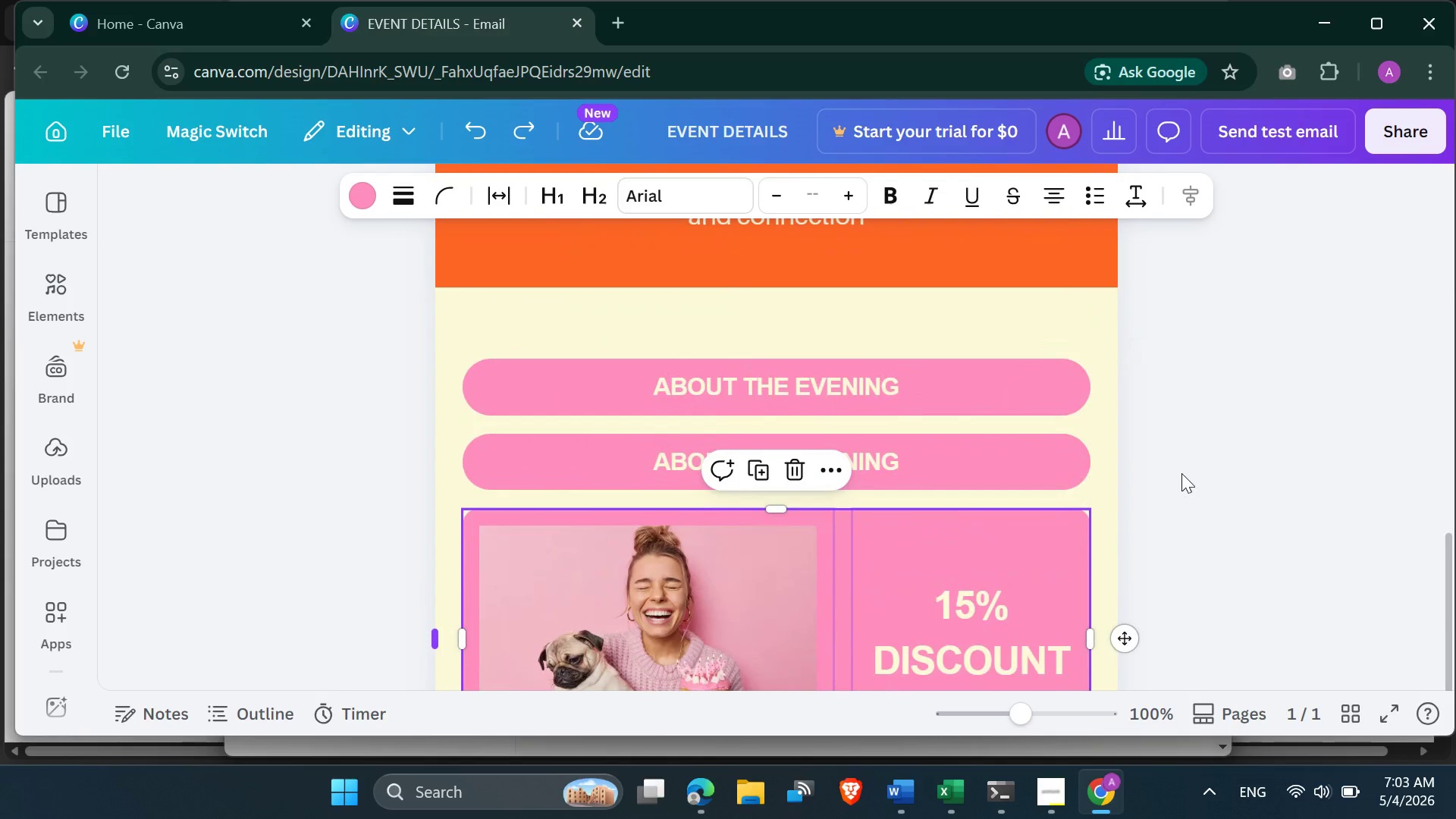 
left_click([1181, 472])
 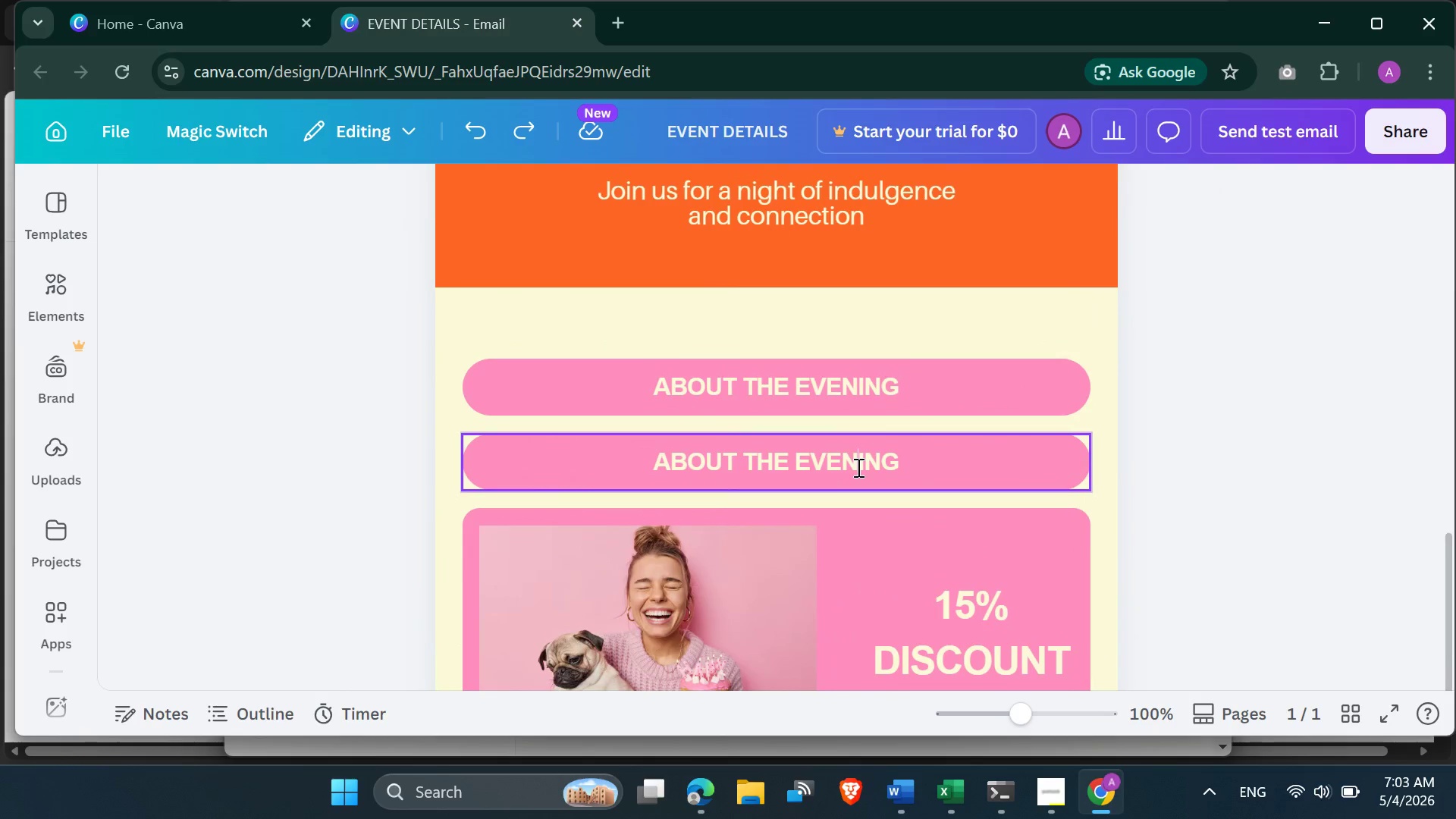 
double_click([857, 467])
 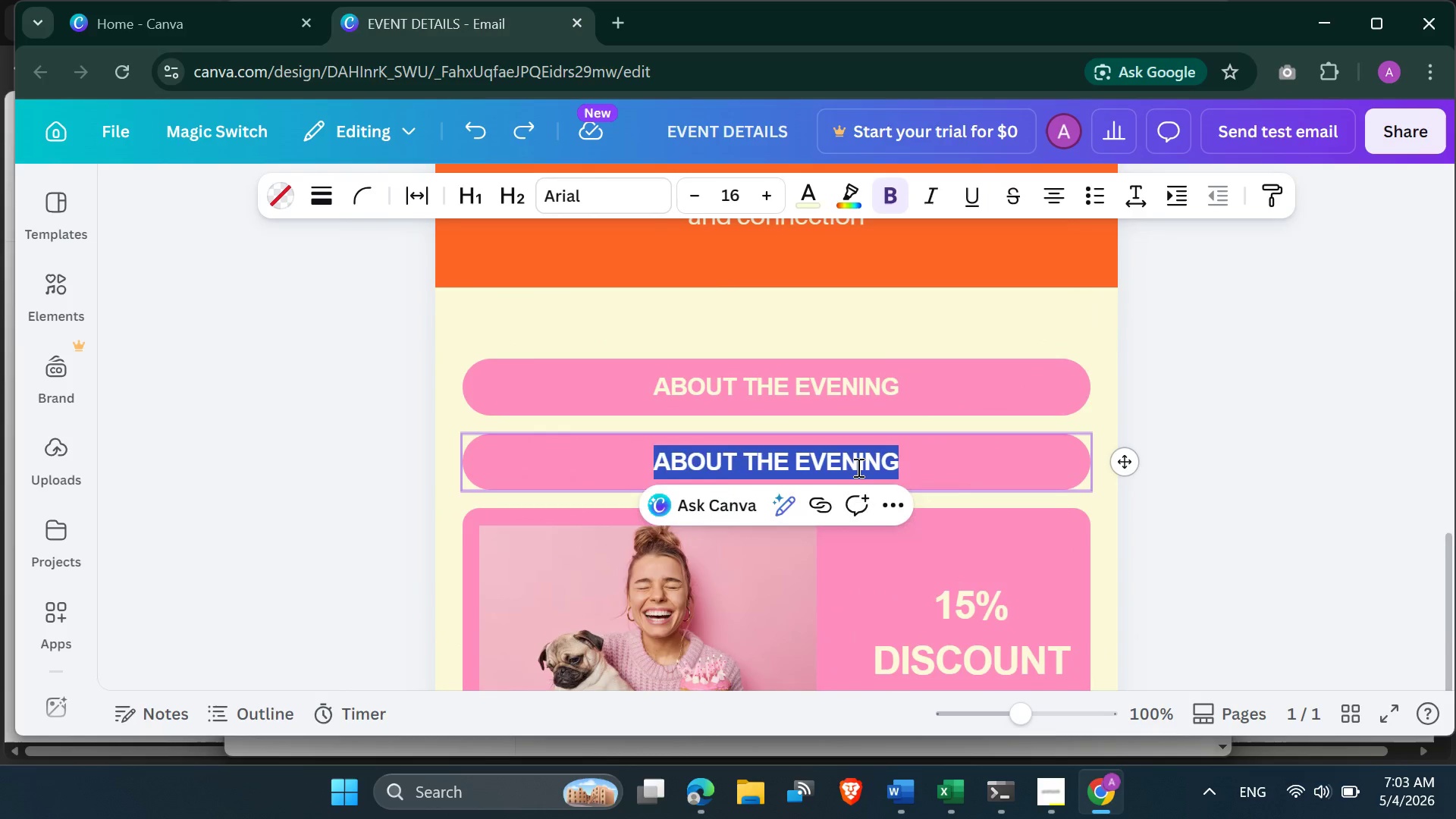 
triple_click([857, 467])
 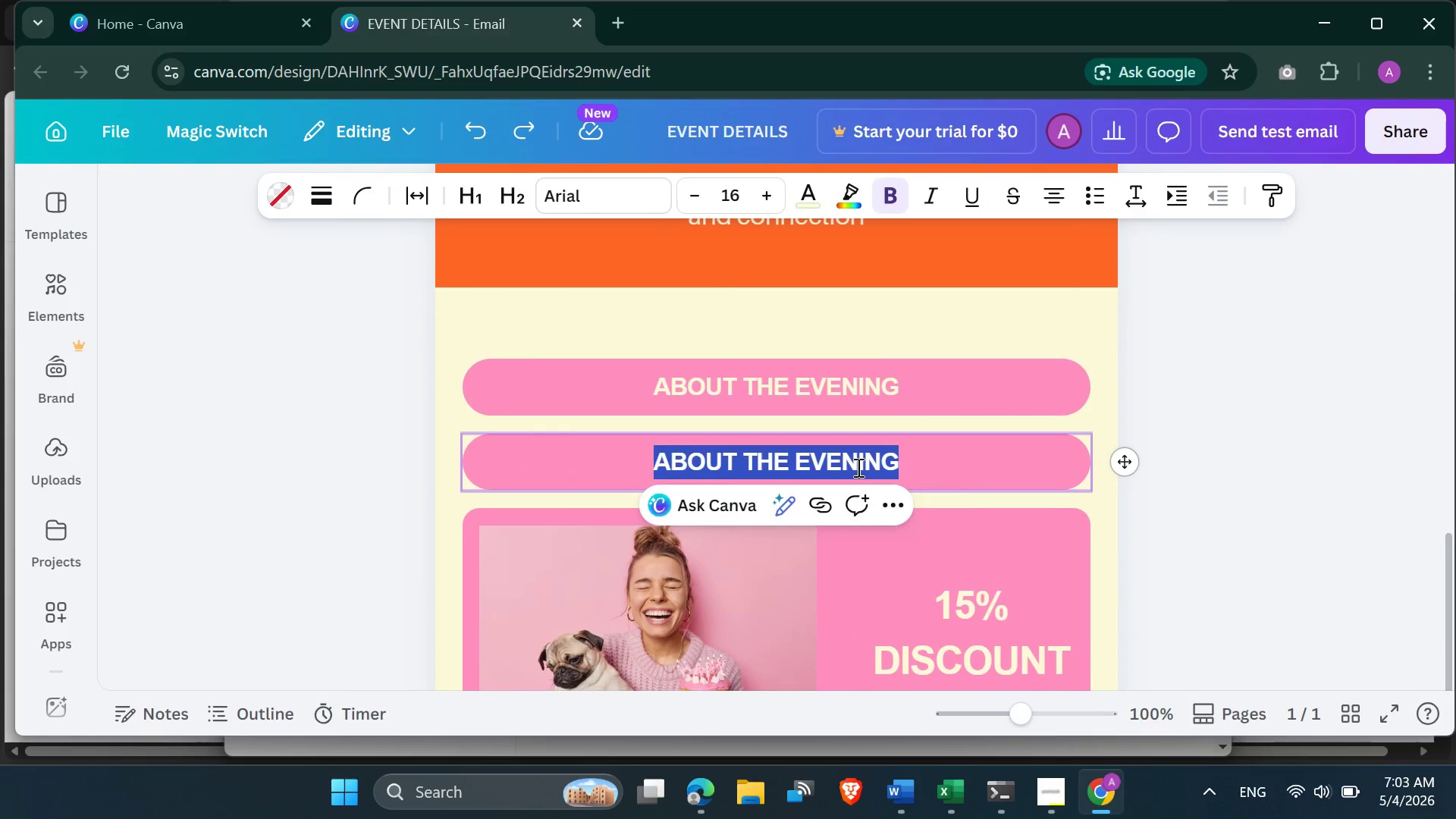 
hold_key(key=ShiftLeft, duration=0.38)
 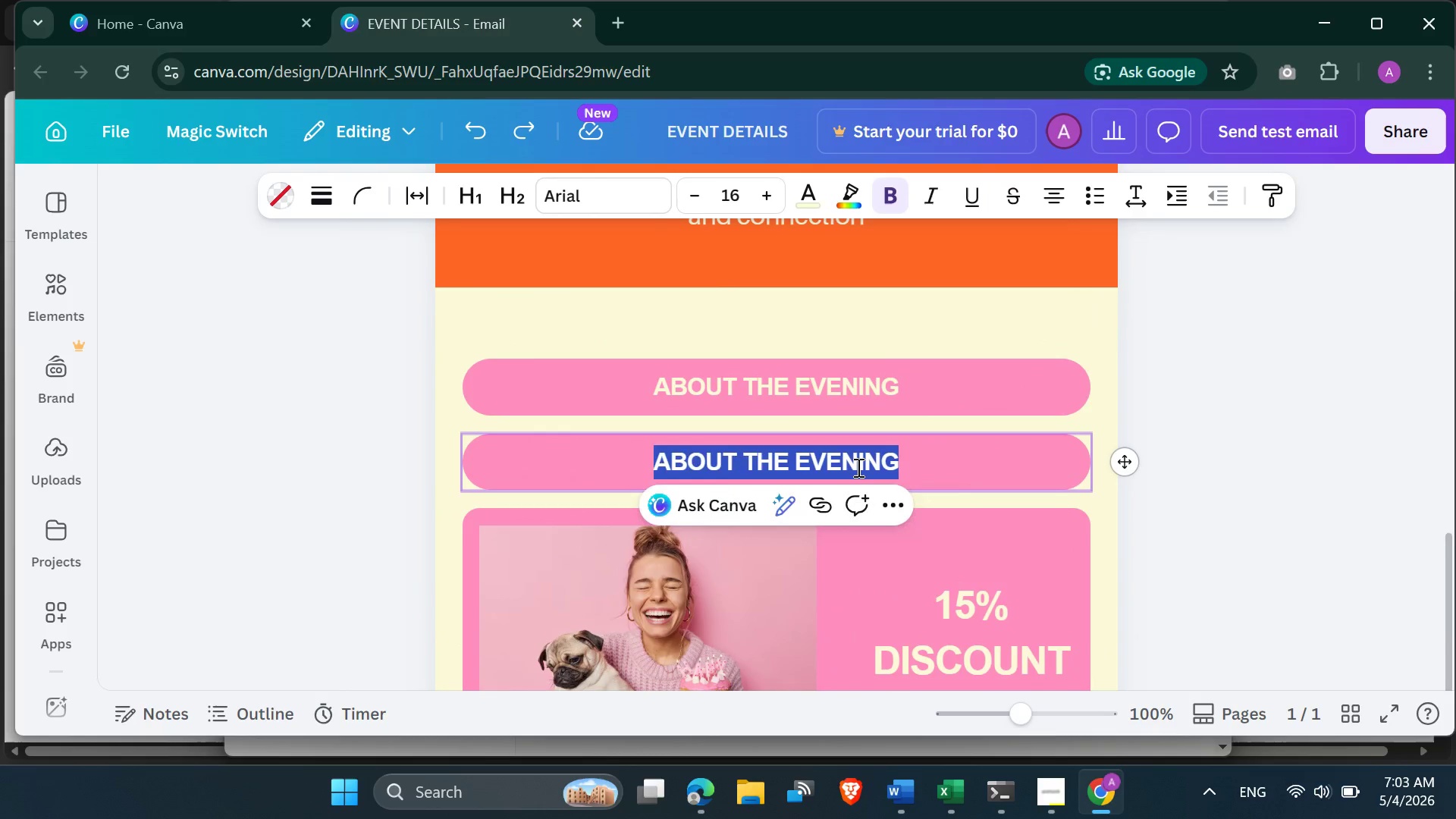 
type(P)
key(Backspace)
type(prt)
key(Backspace)
key(Backspace)
key(Backspace)
 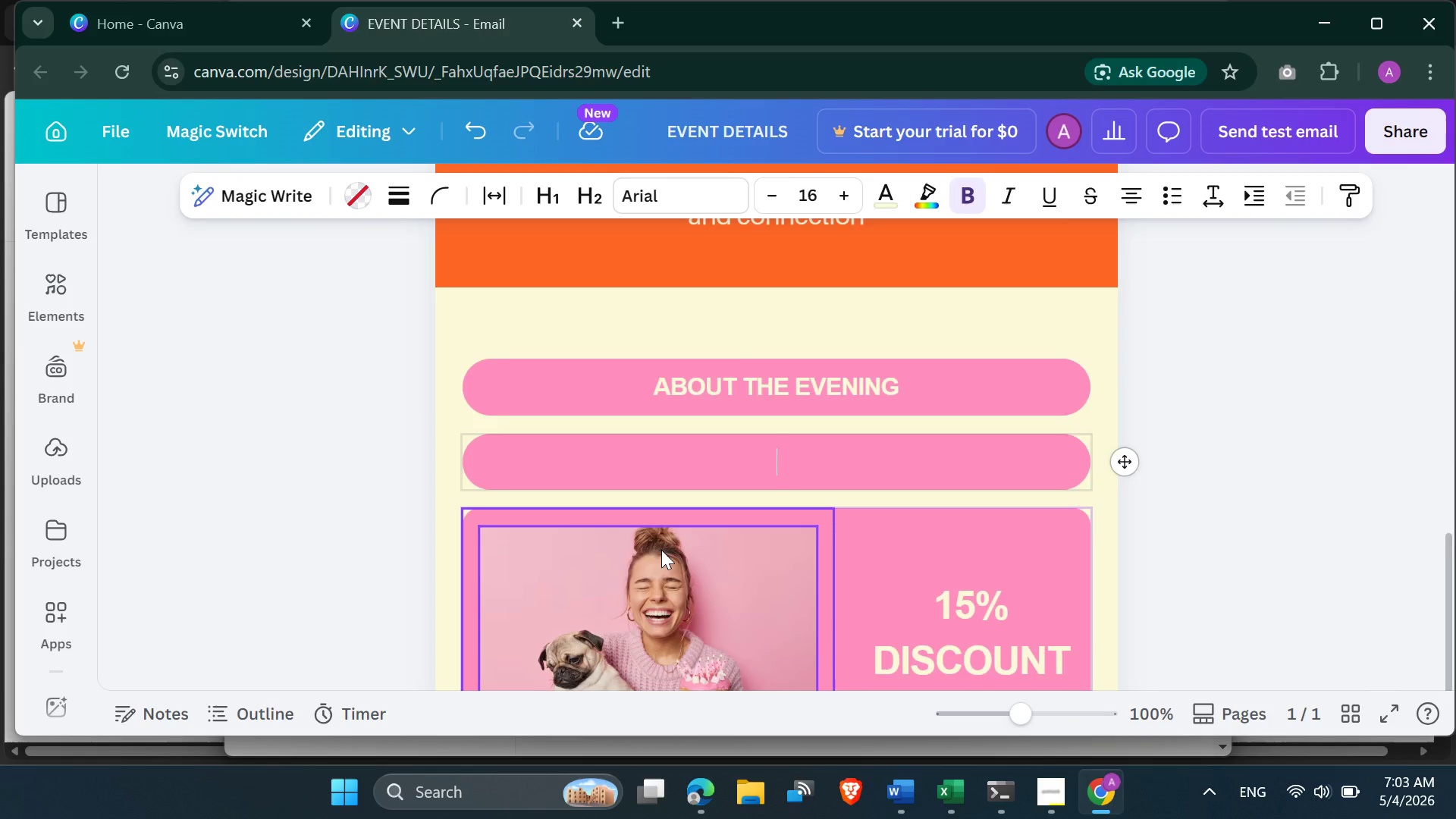 
scroll: coordinate [661, 550], scroll_direction: down, amount: 2.0
 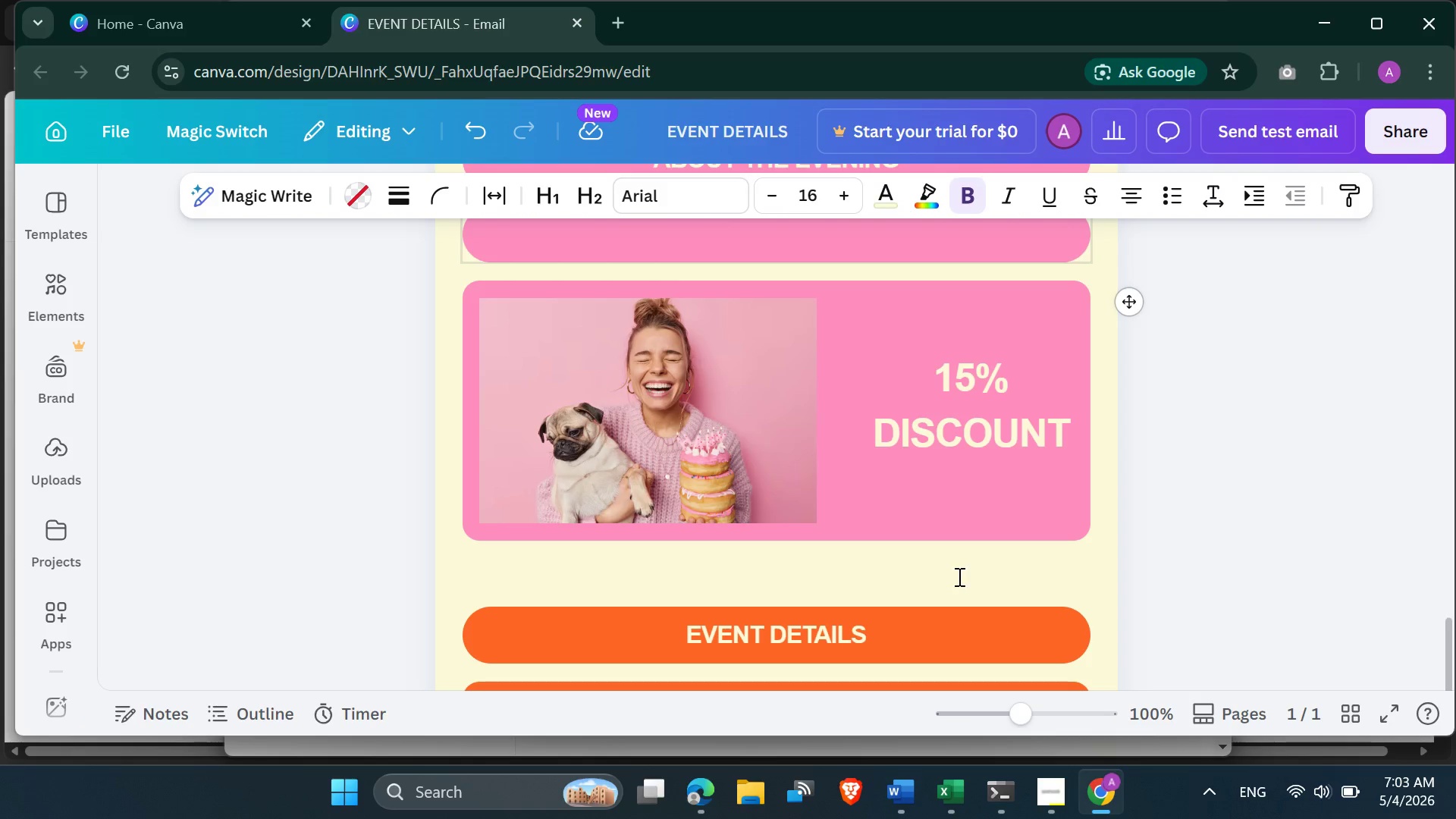 
wait(5.93)
 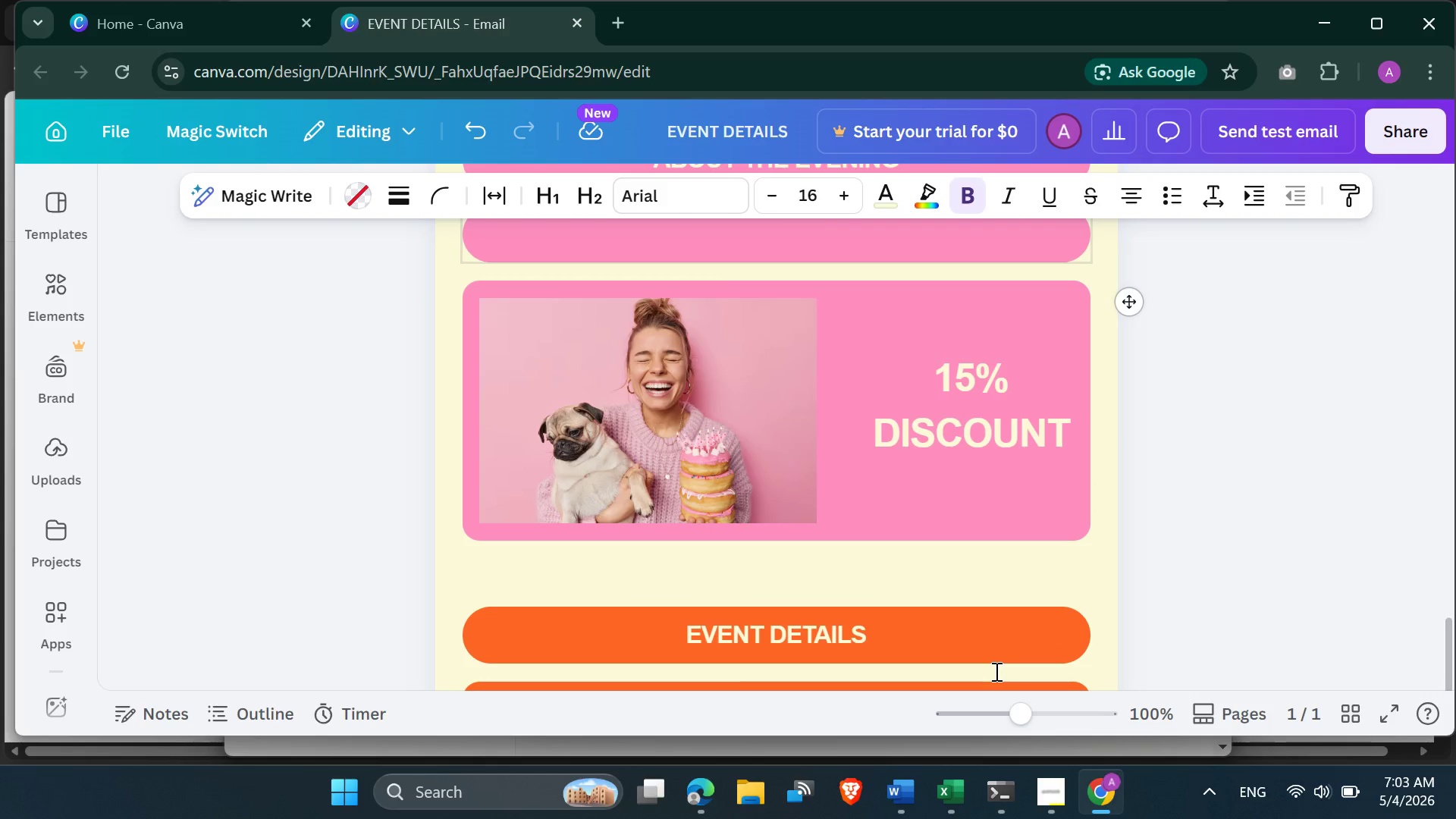 
left_click_drag(start_coordinate=[1028, 711], to_coordinate=[1050, 717])
 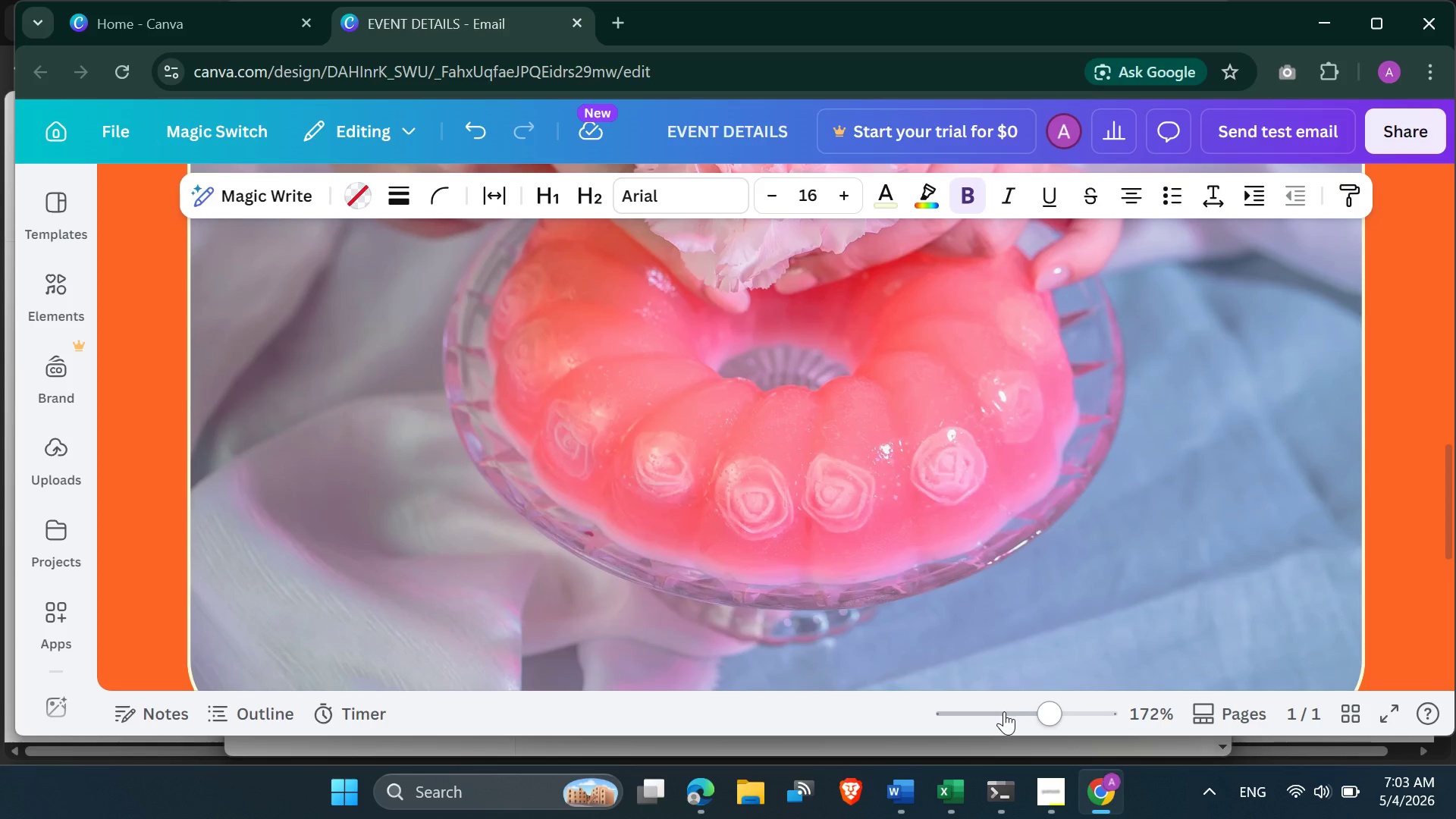 
left_click([1004, 711])
 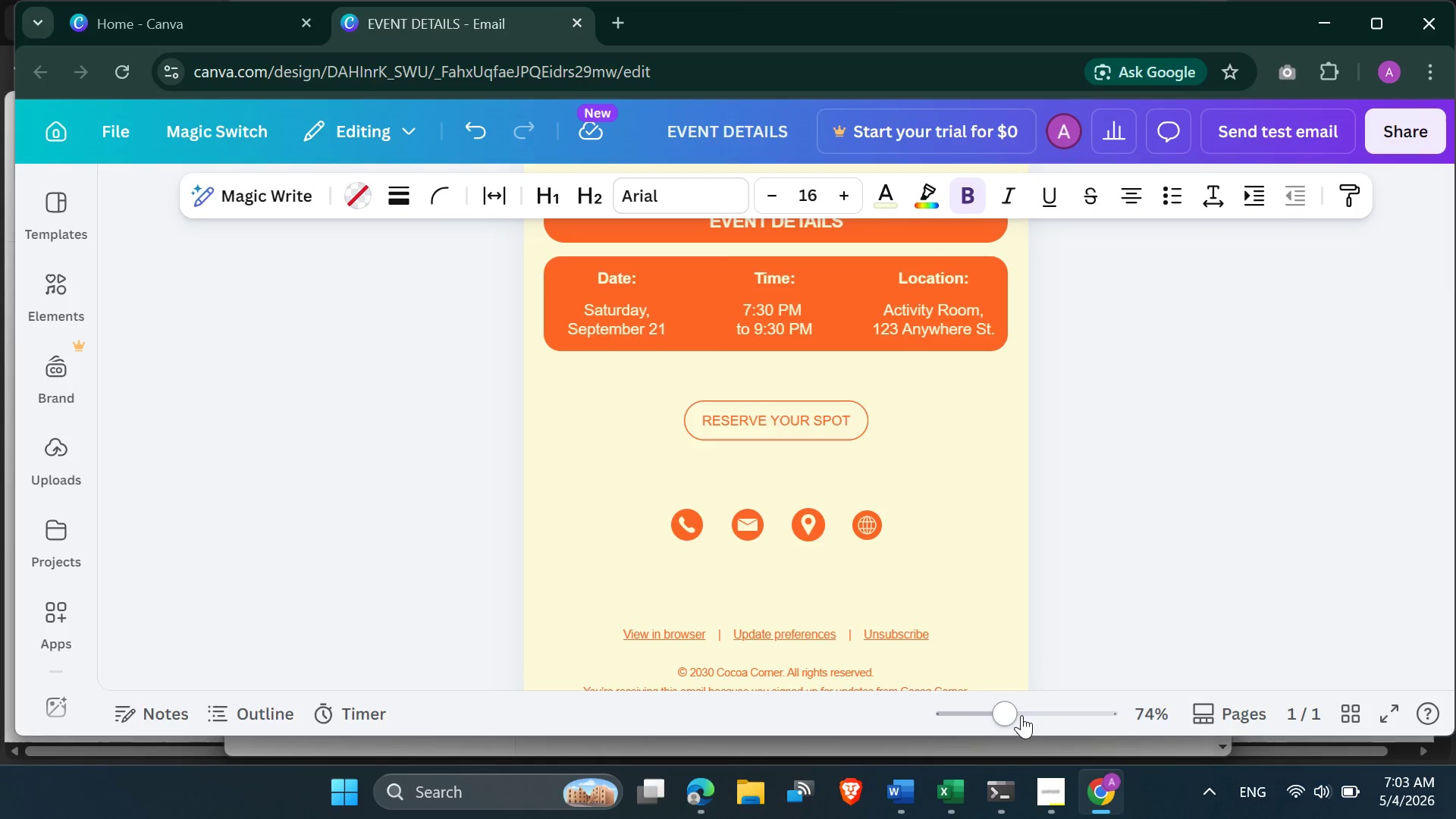 
left_click([1022, 716])
 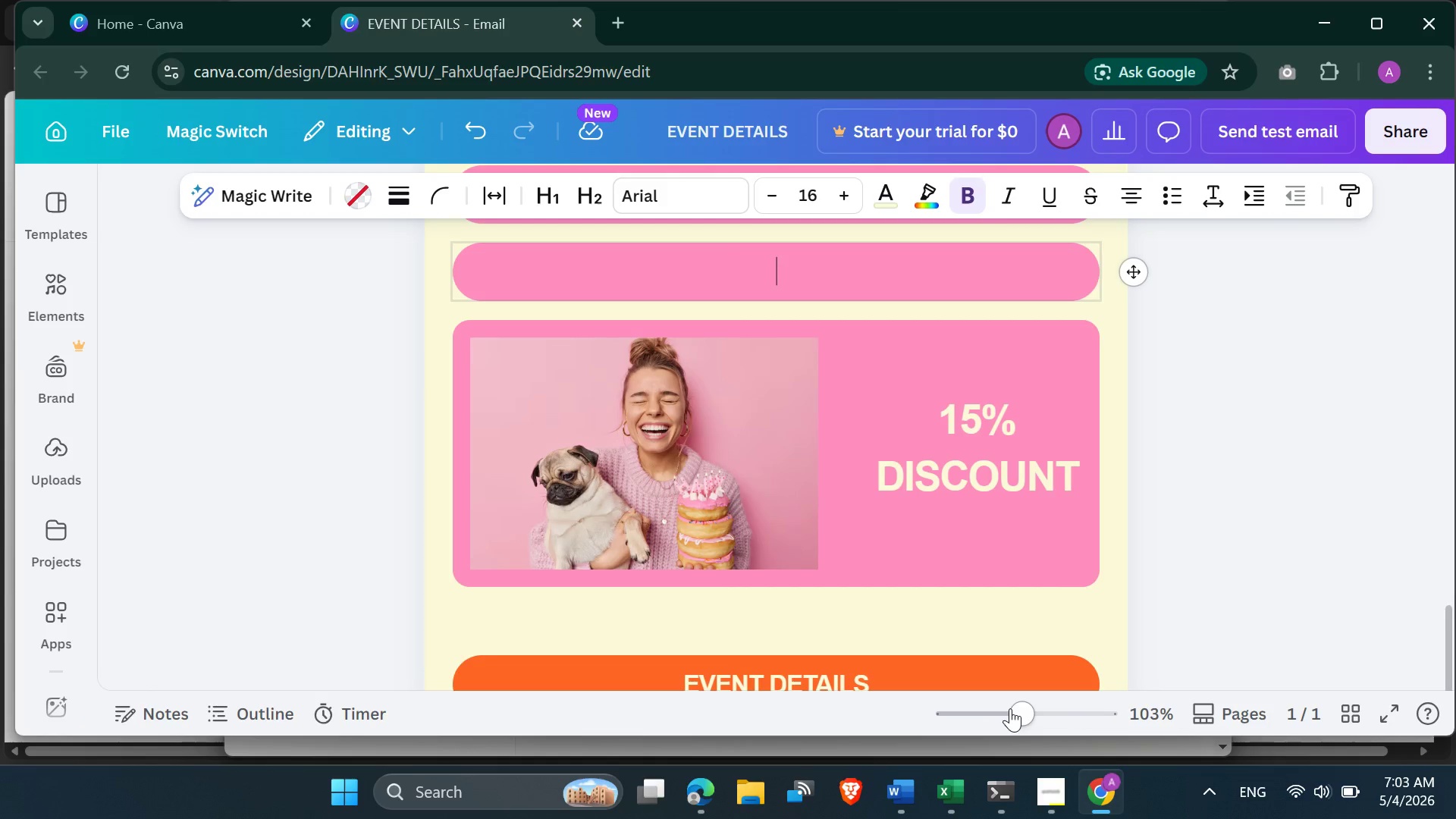 
left_click([1009, 709])
 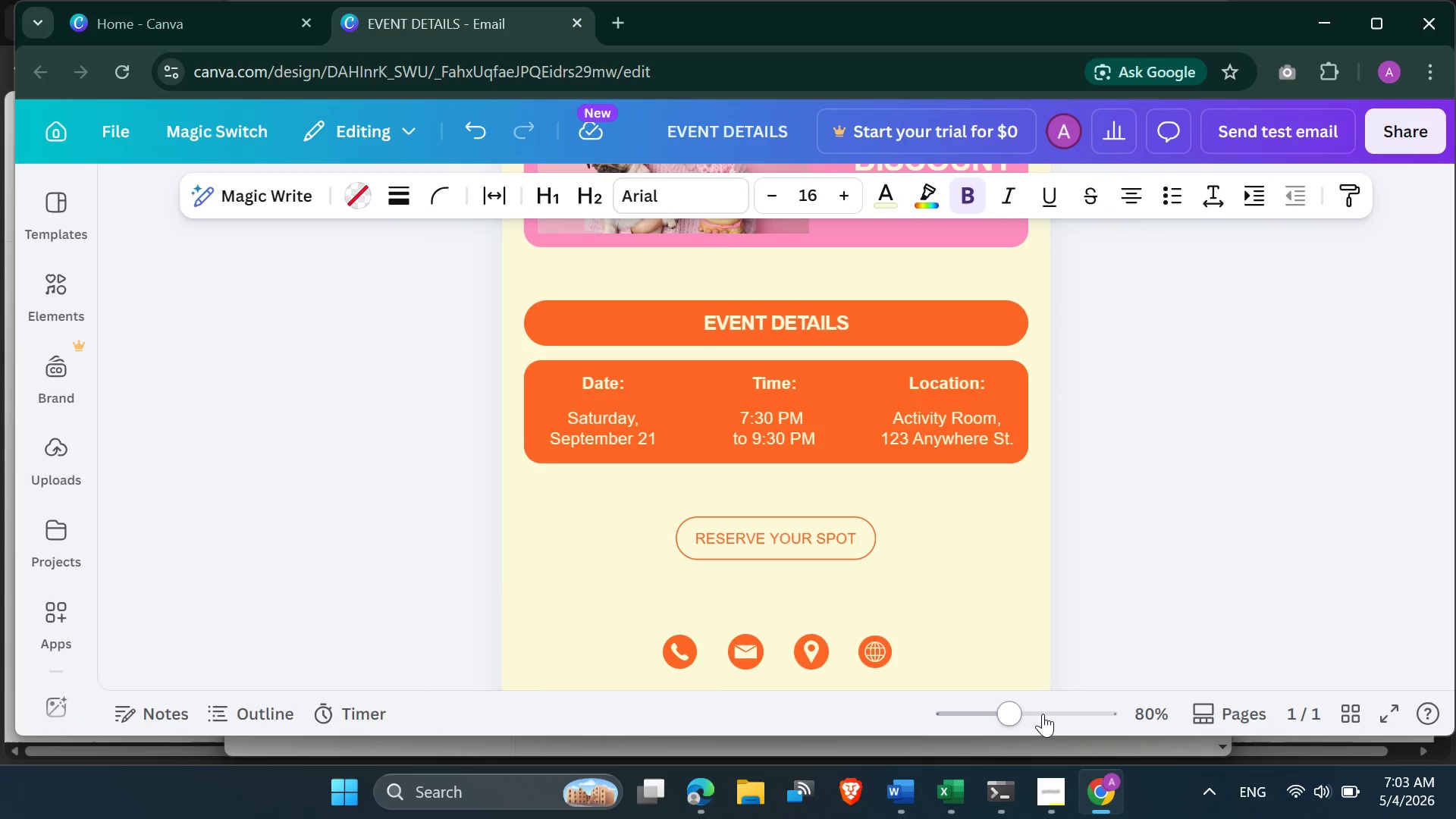 
left_click_drag(start_coordinate=[1026, 711], to_coordinate=[1036, 712])
 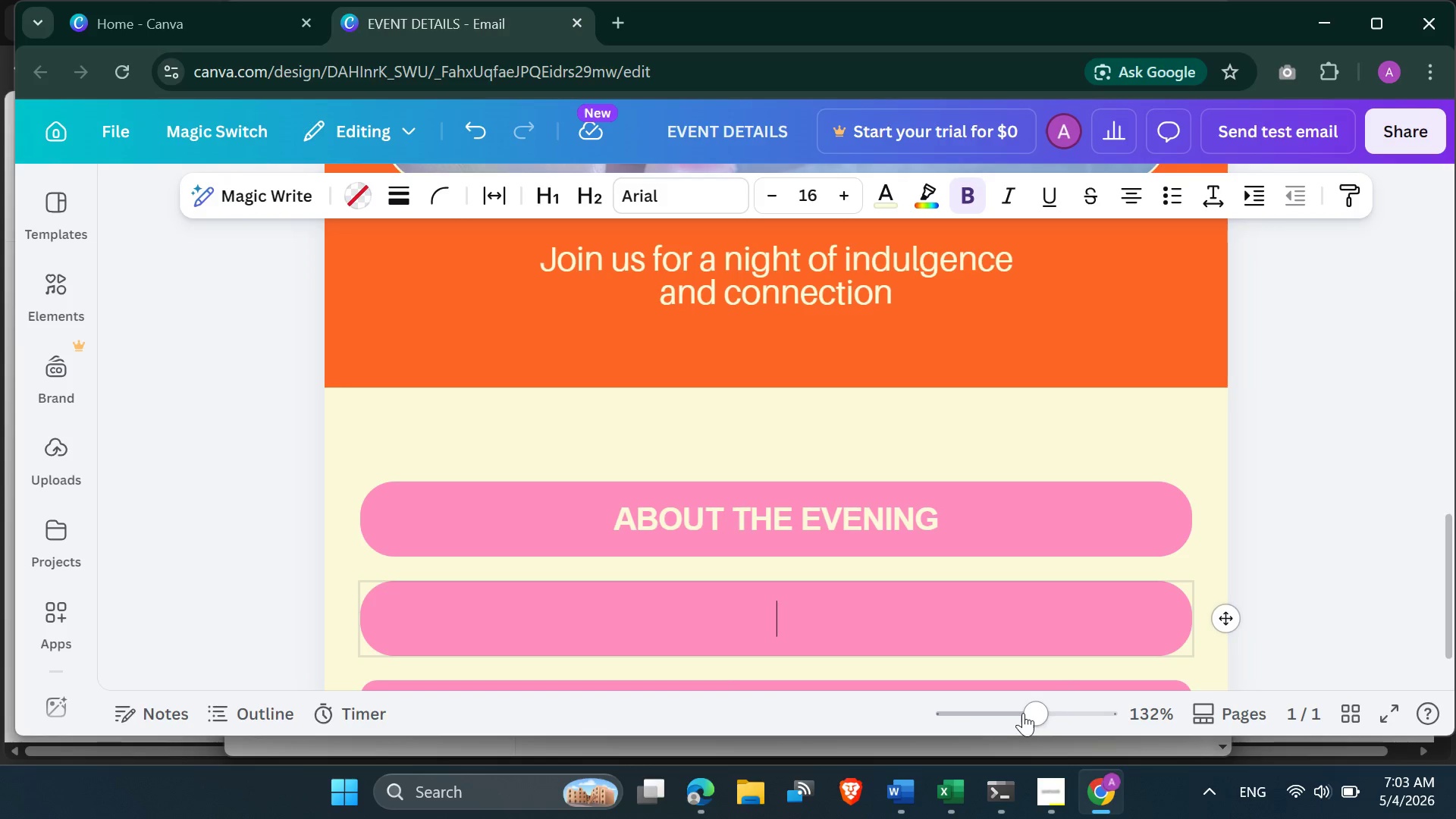 
left_click([1019, 713])
 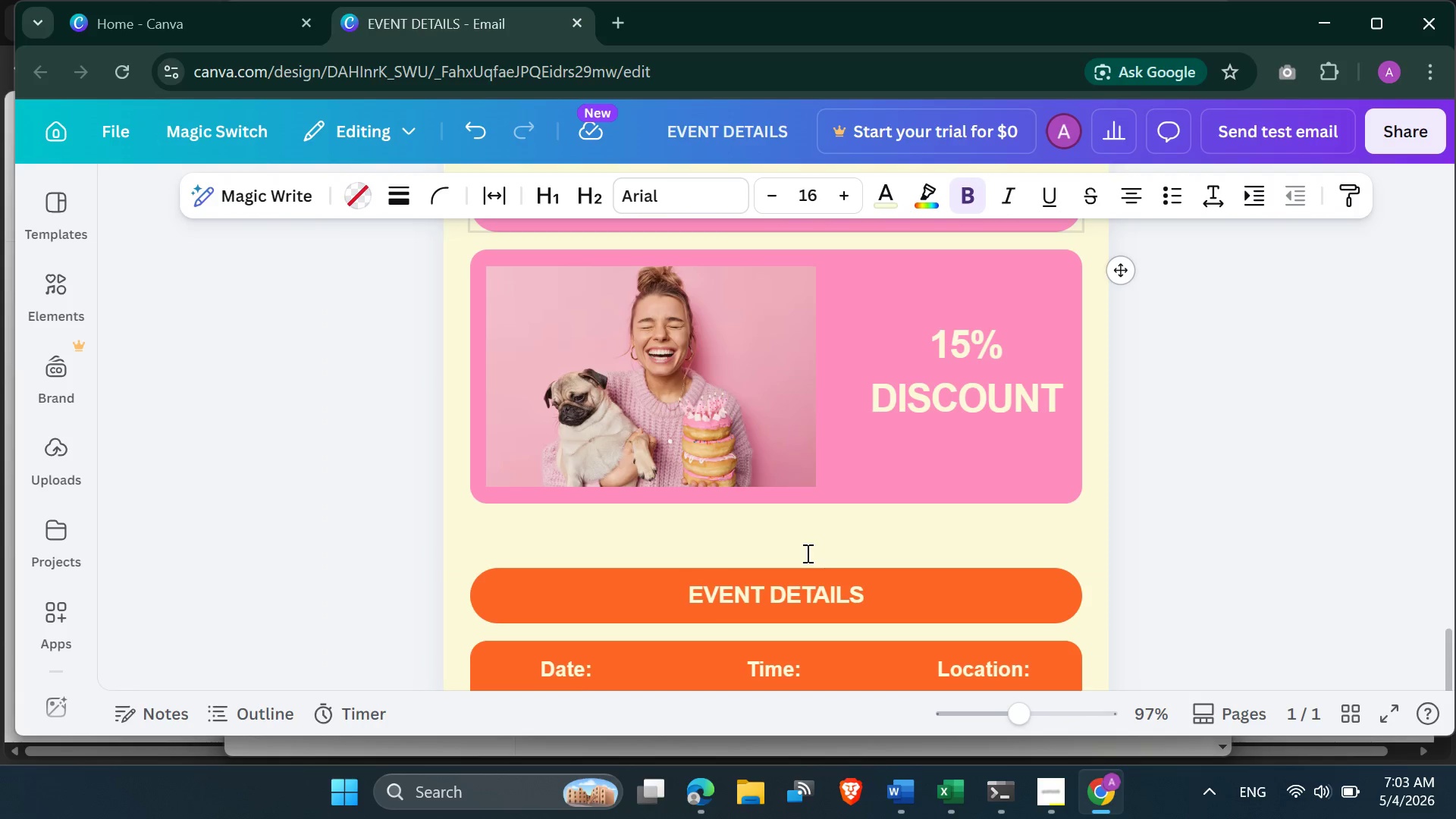 
scroll: coordinate [806, 553], scroll_direction: up, amount: 1.0
 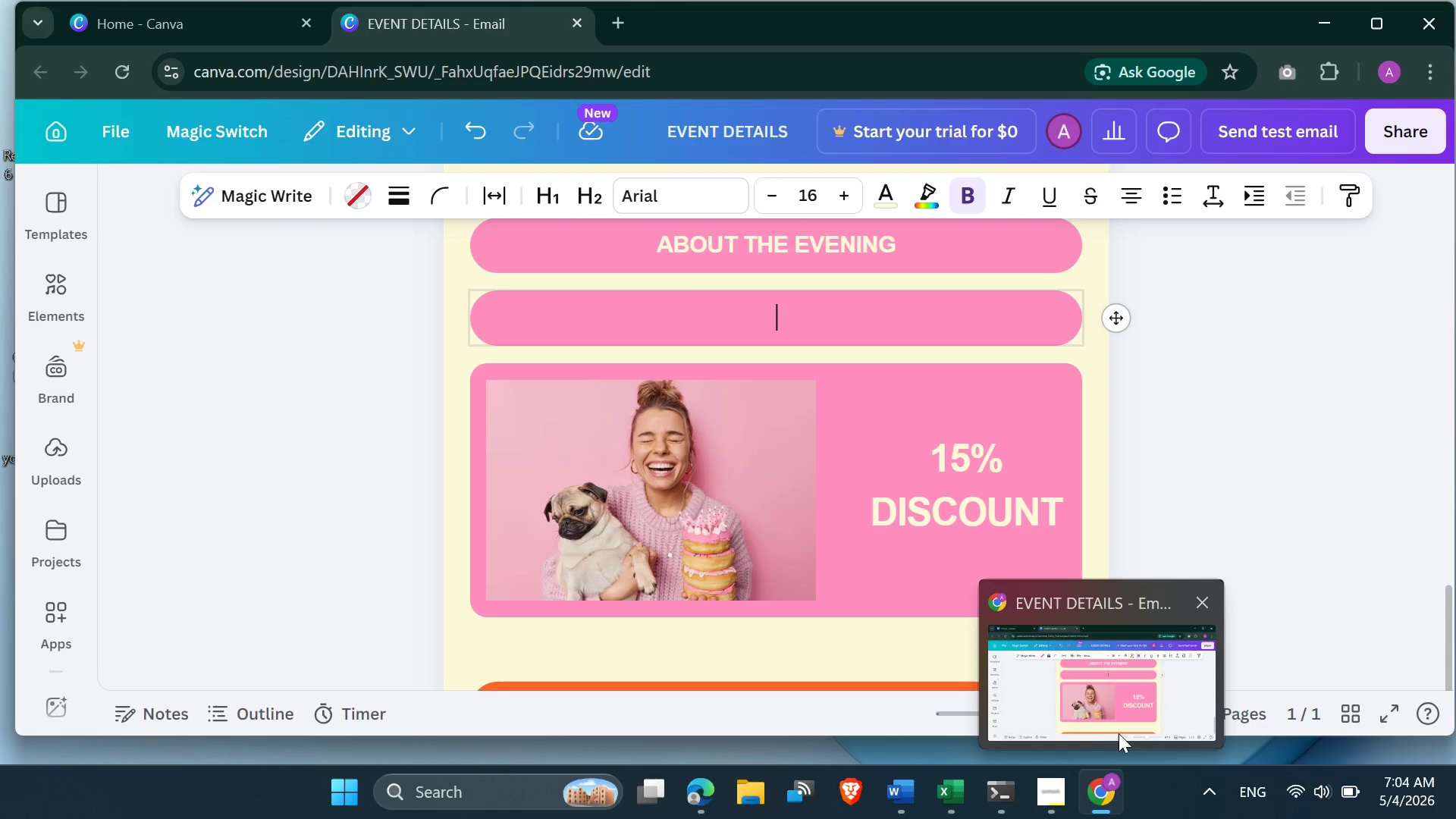 
wait(39.83)
 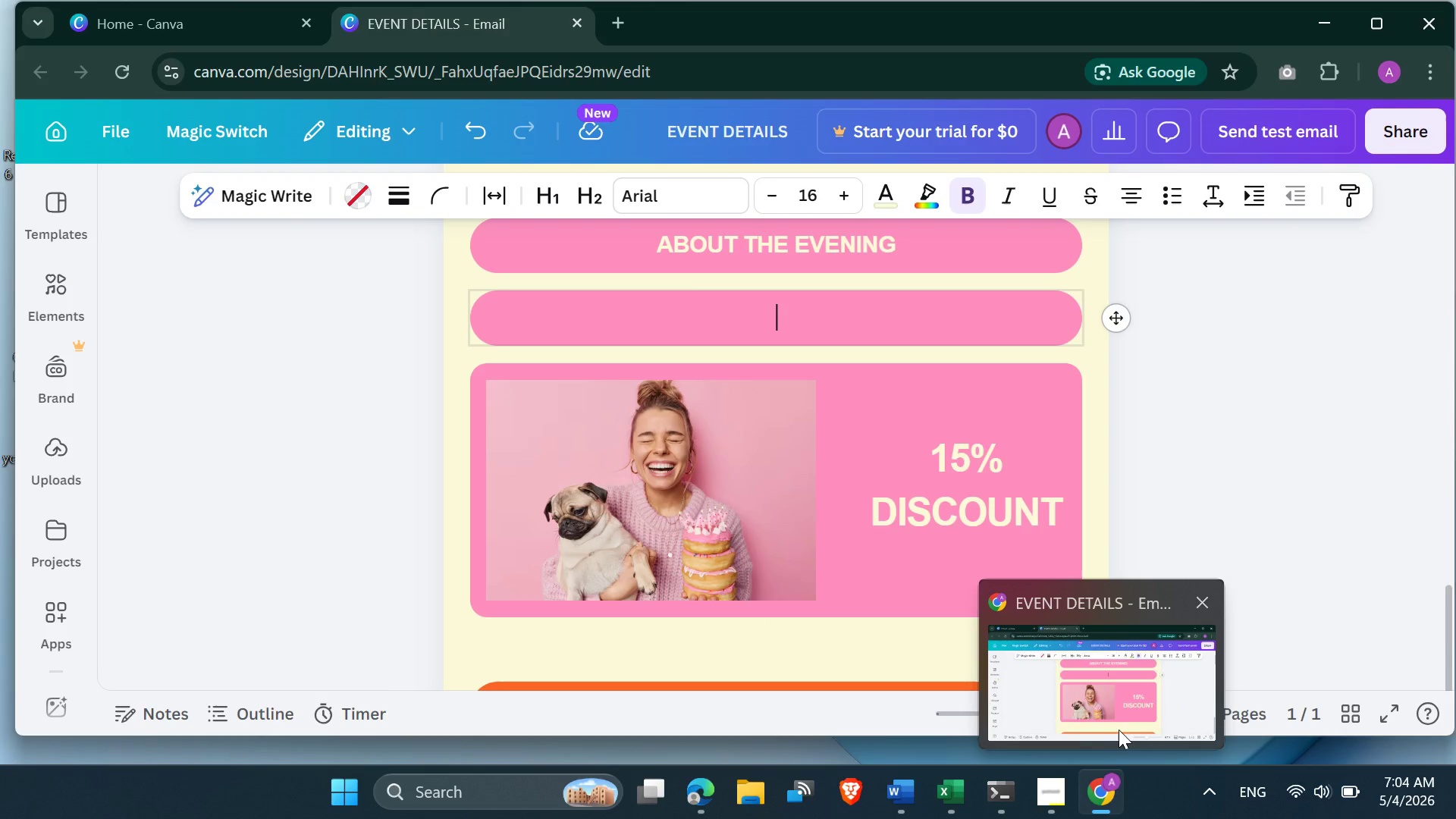 
type(Bn)
 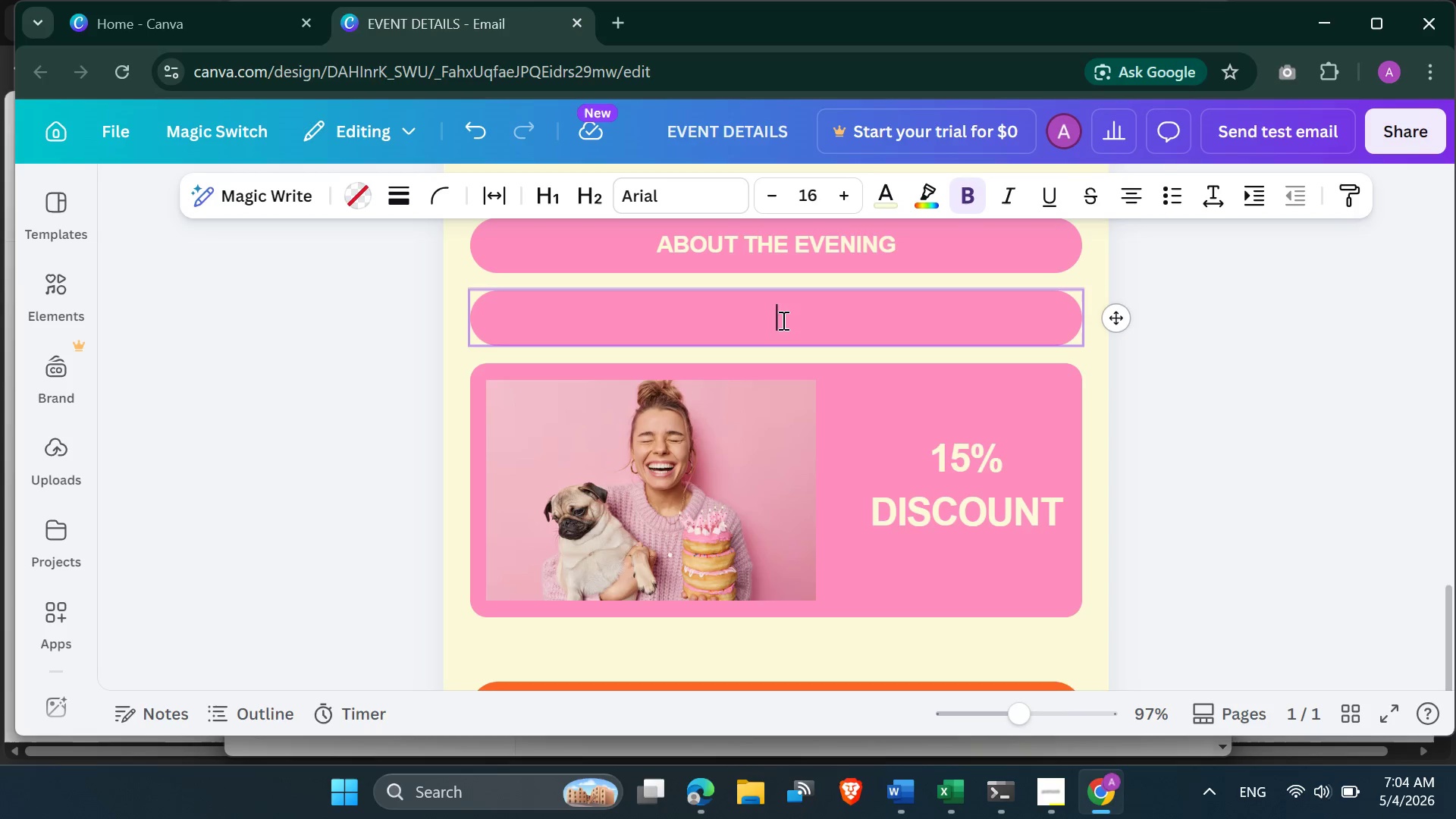 
left_click([782, 320])
 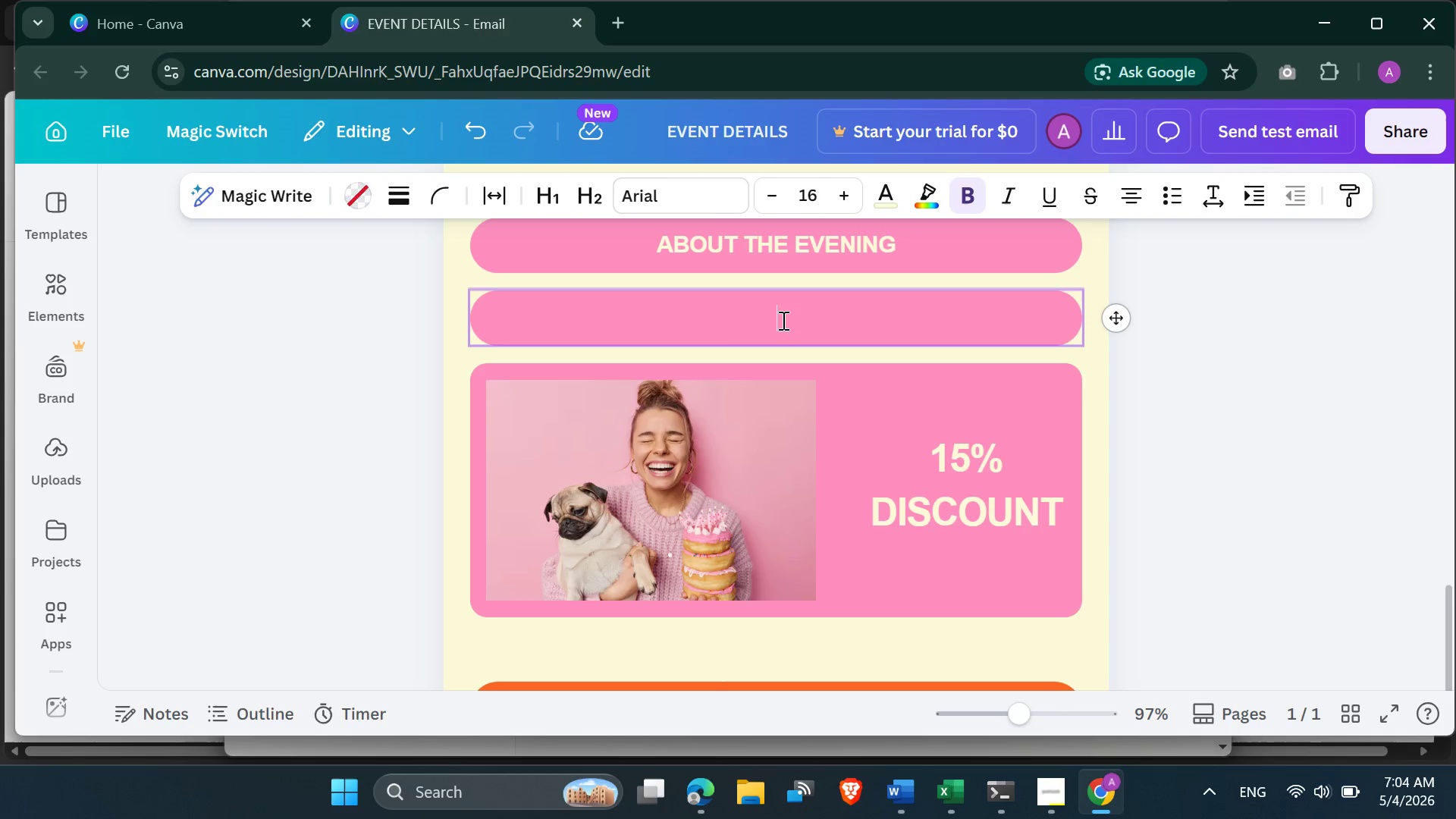 
type(bith)
key(Backspace)
key(Backspace)
type(rth)